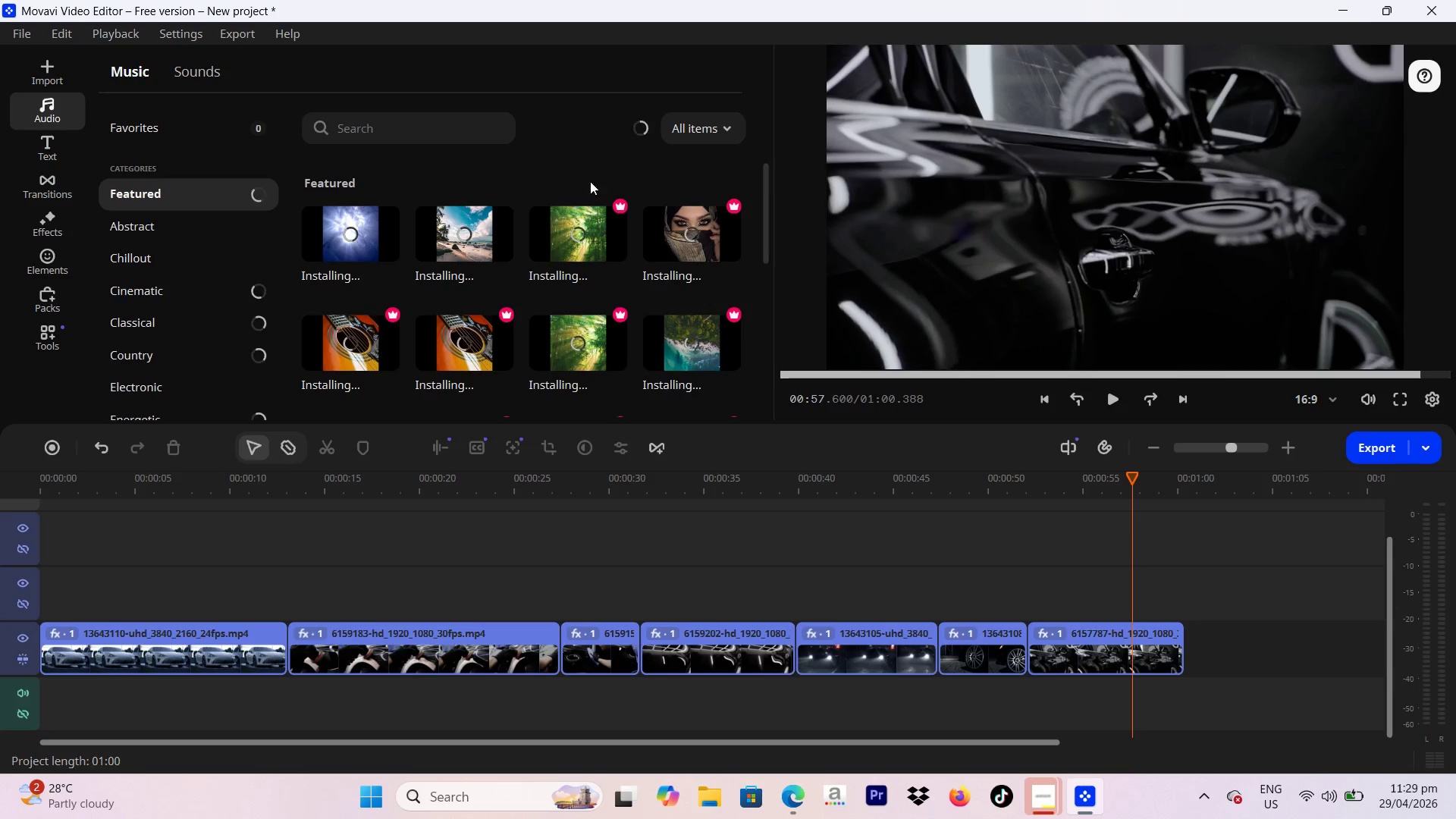 
scroll: coordinate [588, 197], scroll_direction: down, amount: 5.0
 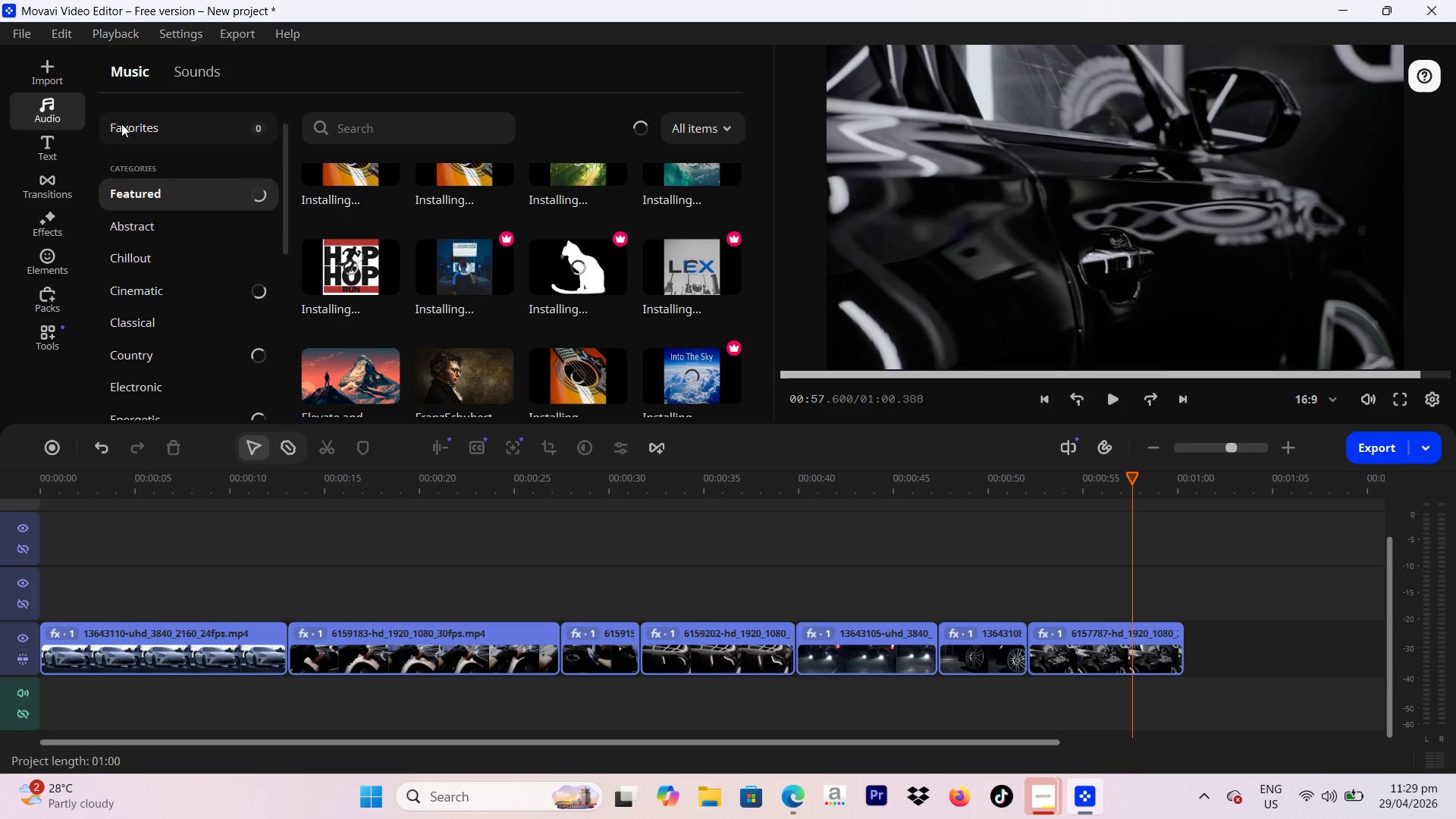 
left_click([55, 67])
 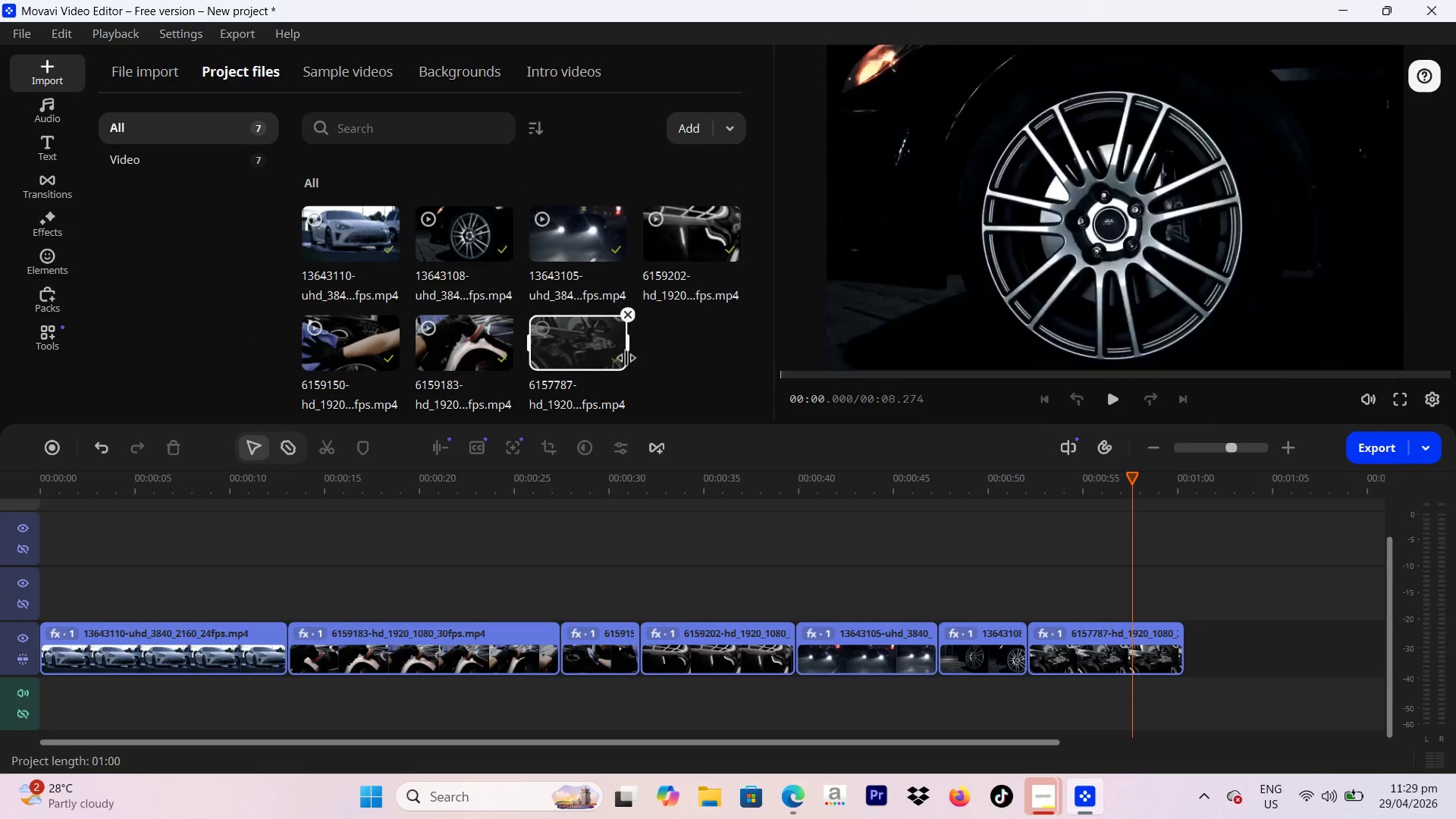 
scroll: coordinate [697, 375], scroll_direction: down, amount: 1.0
 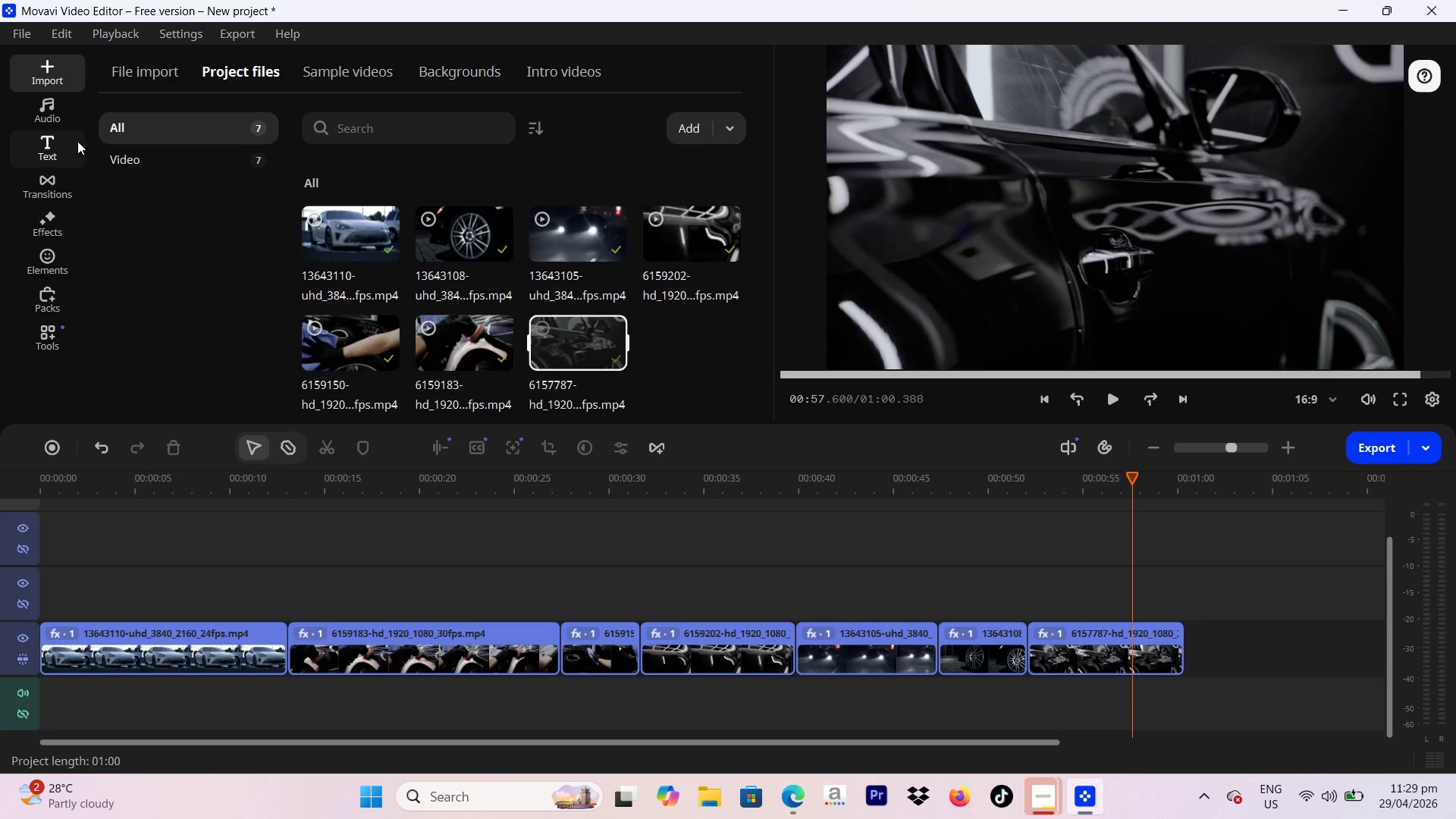 
wait(5.06)
 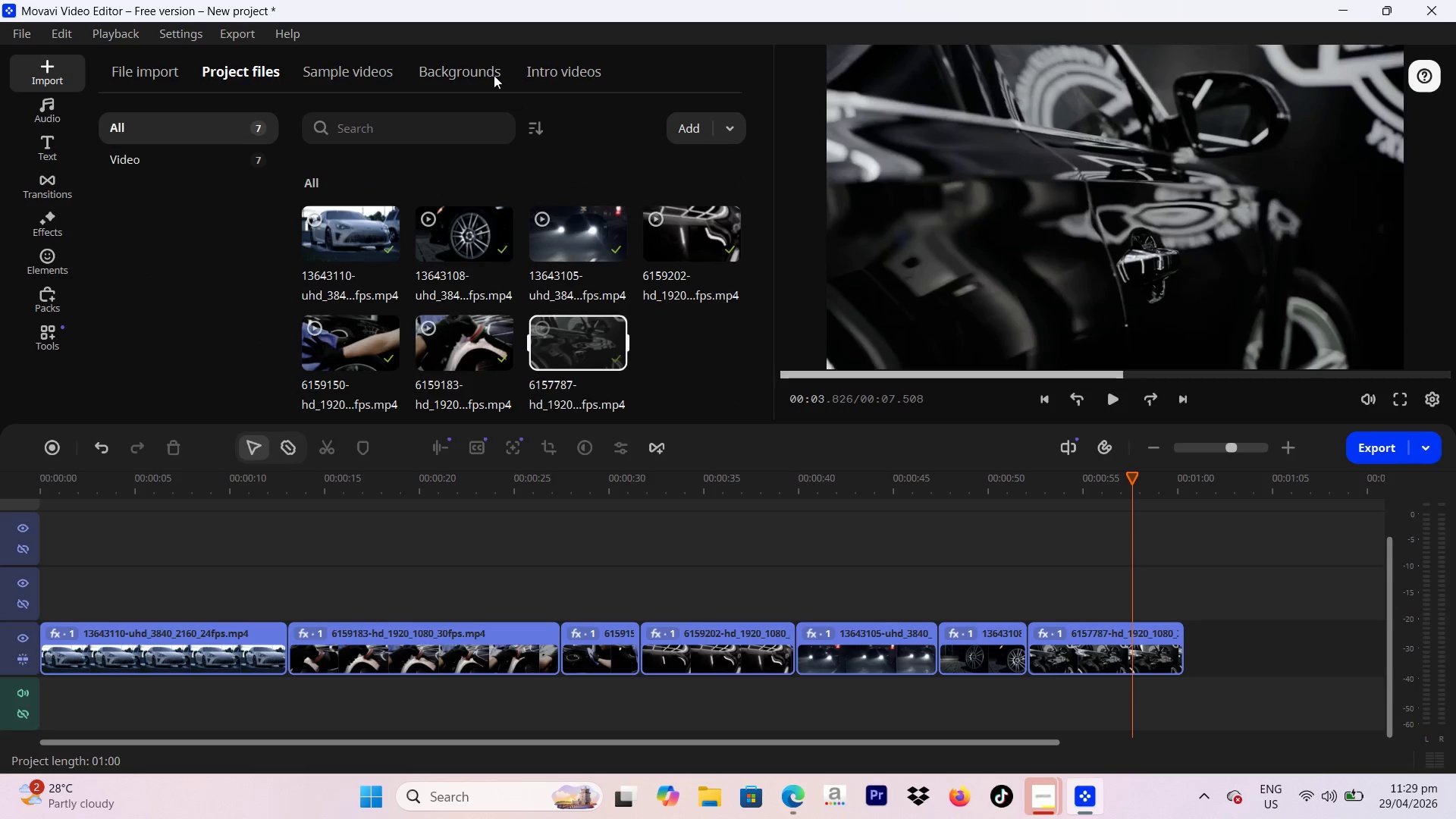 
left_click([52, 65])
 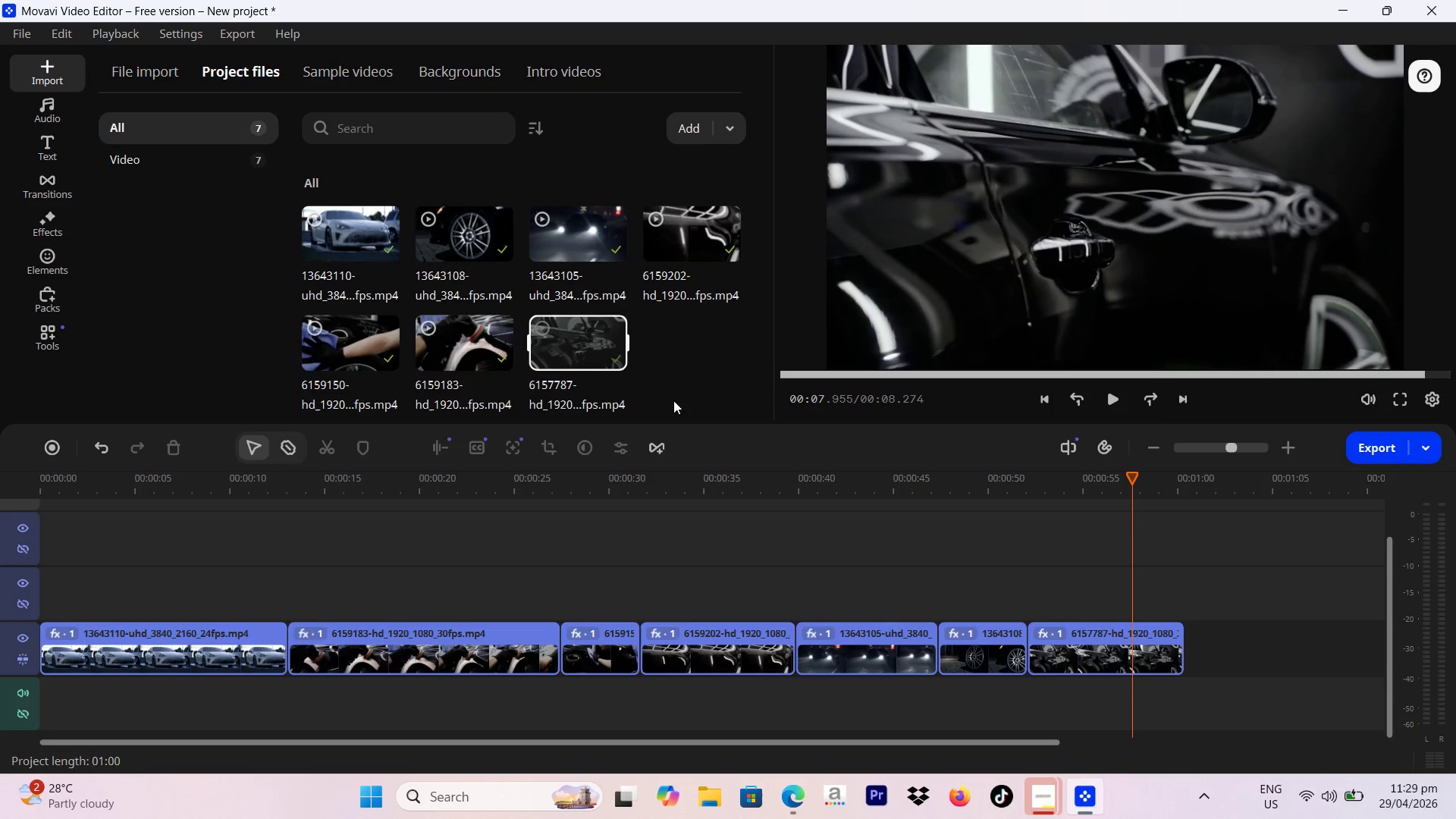 
right_click([664, 367])
 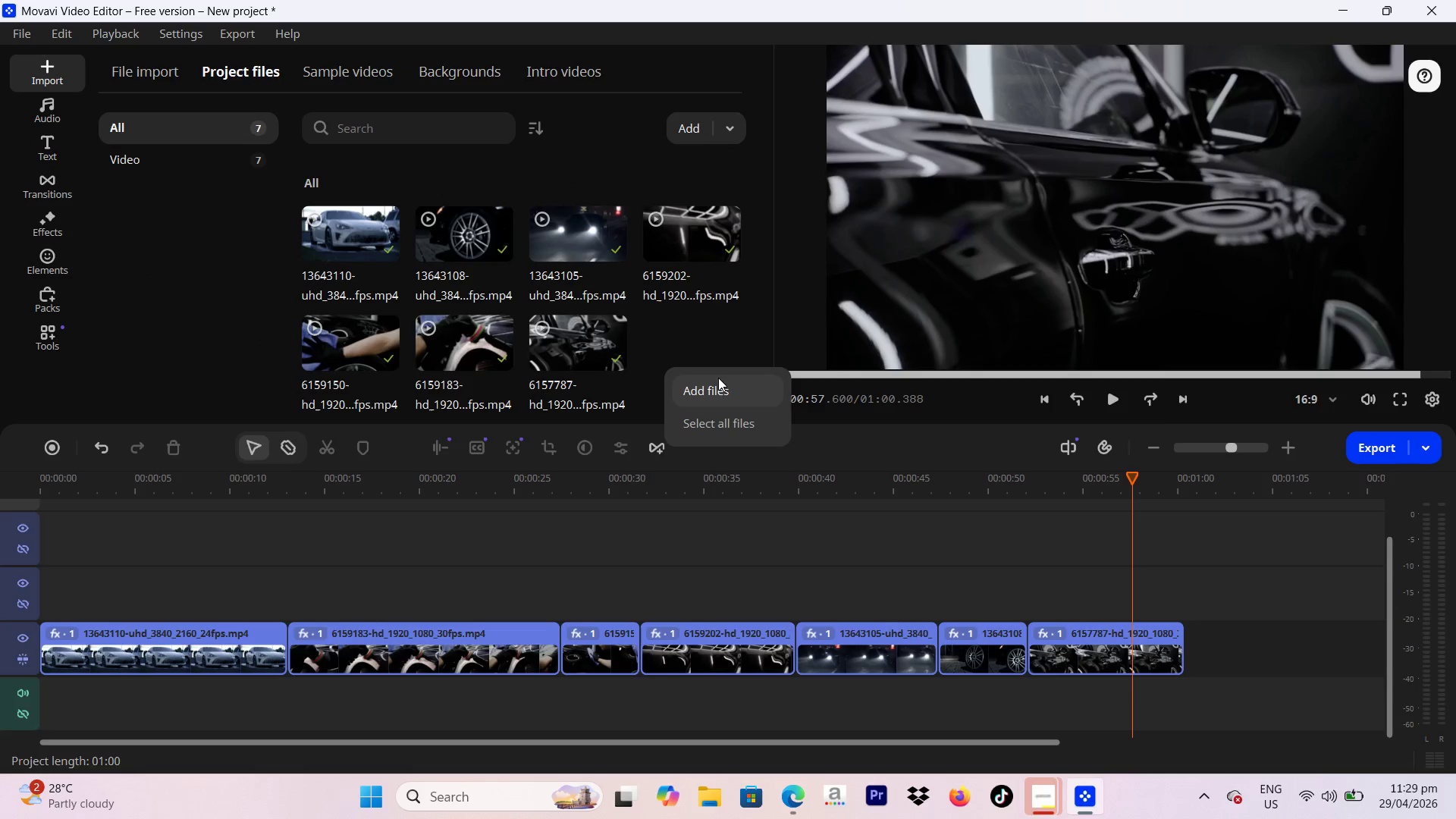 
left_click([722, 382])
 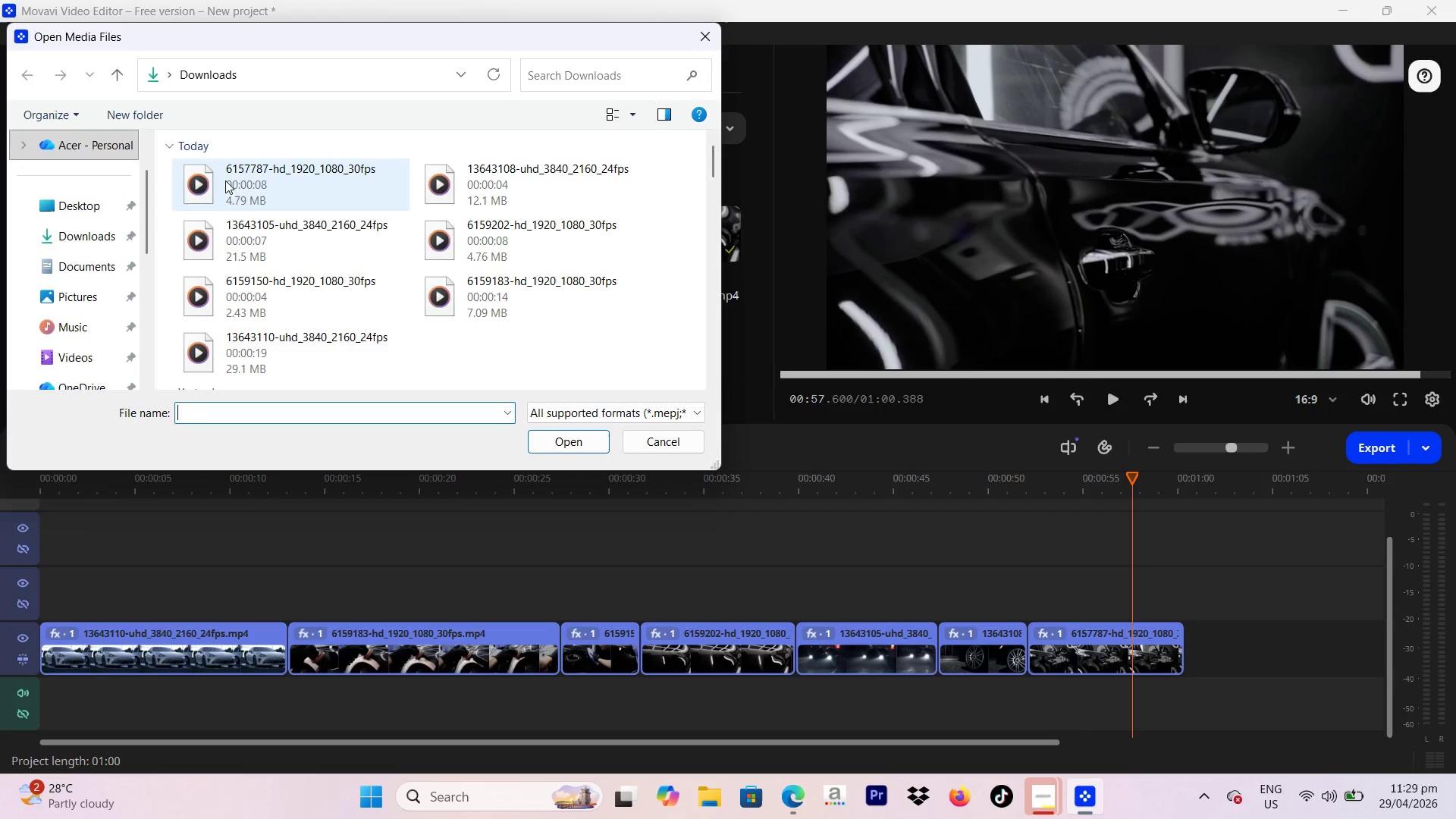 
left_click([293, 179])
 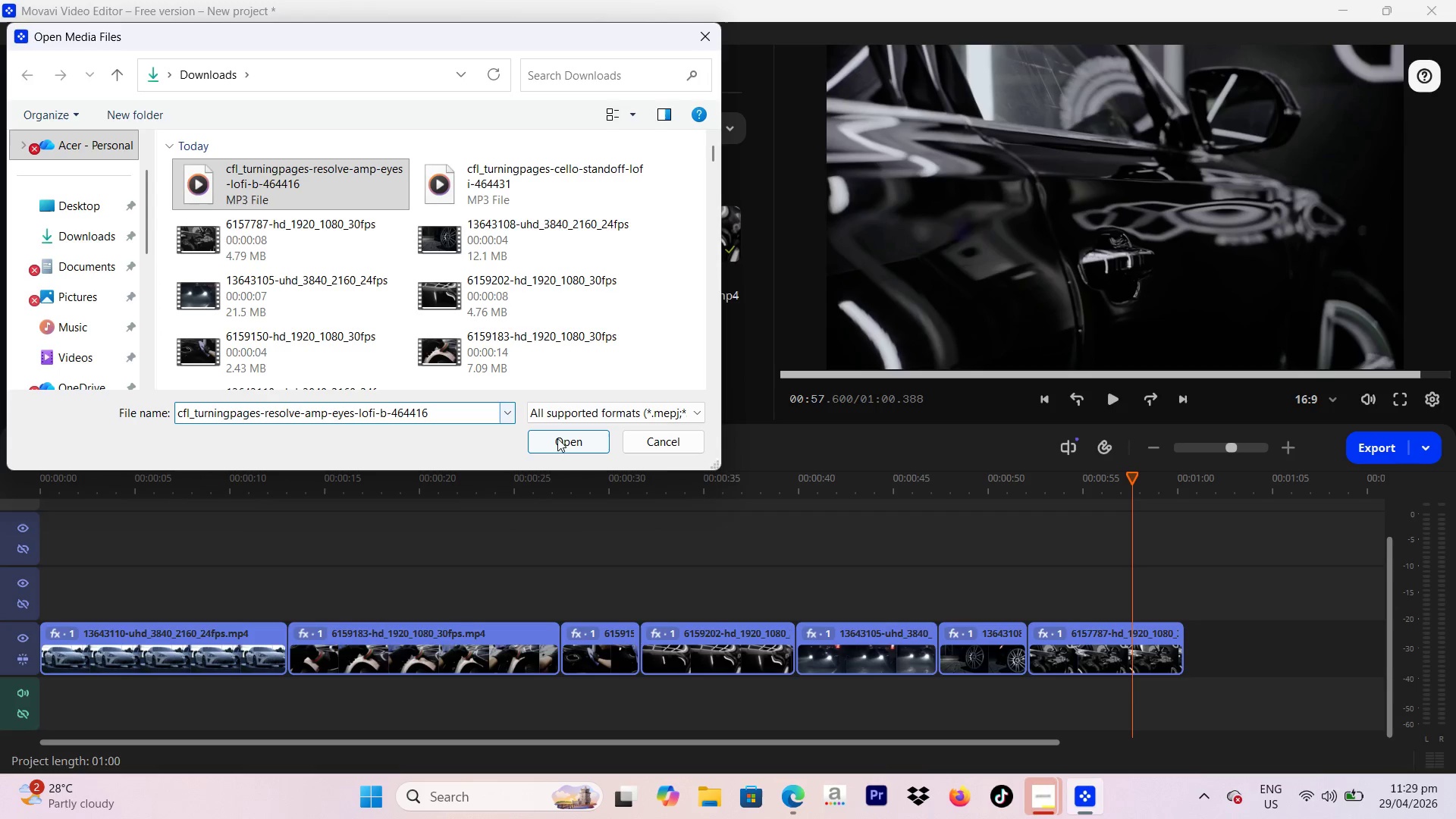 
left_click([559, 438])
 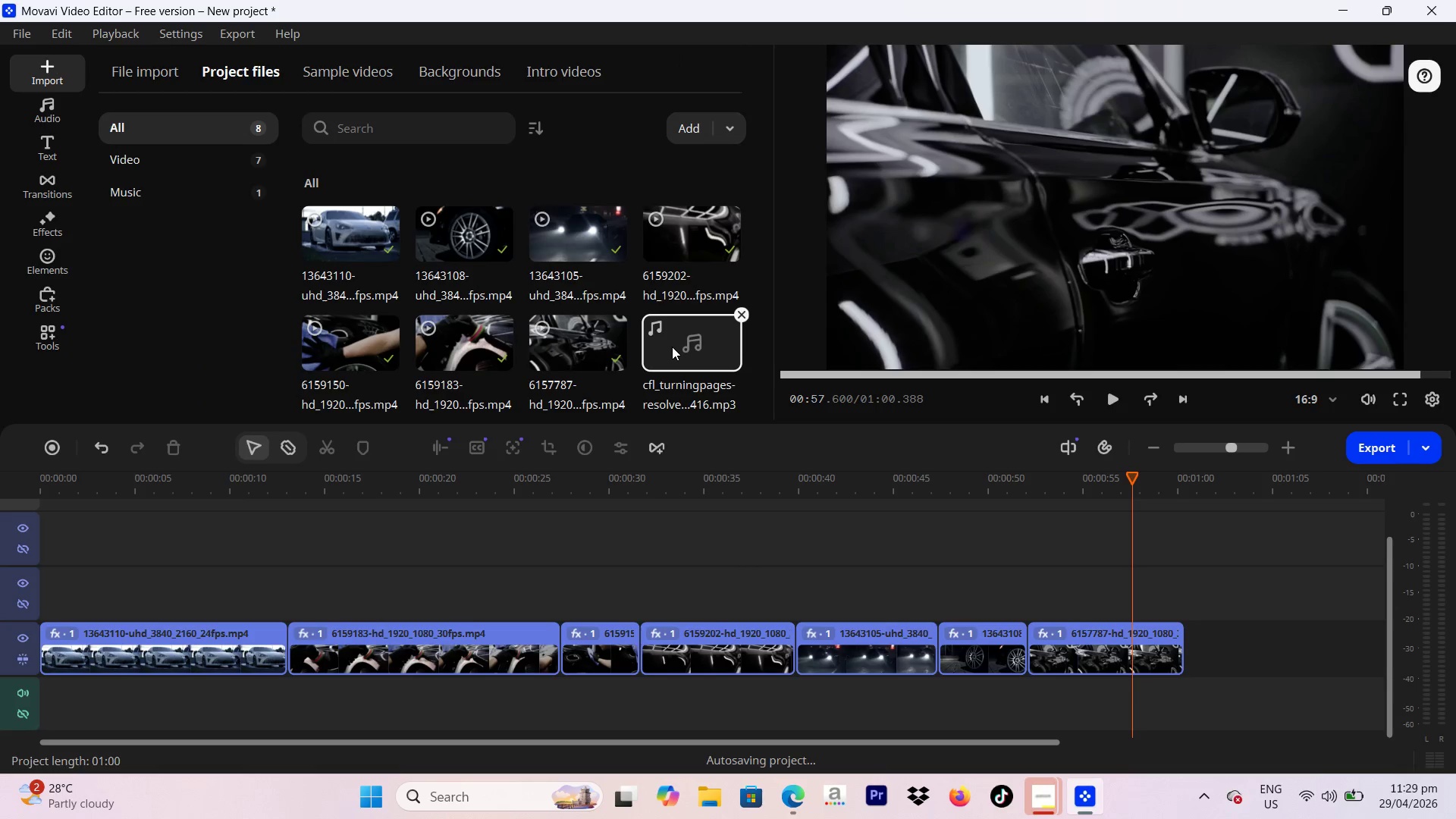 
left_click_drag(start_coordinate=[672, 347], to_coordinate=[0, 629])
 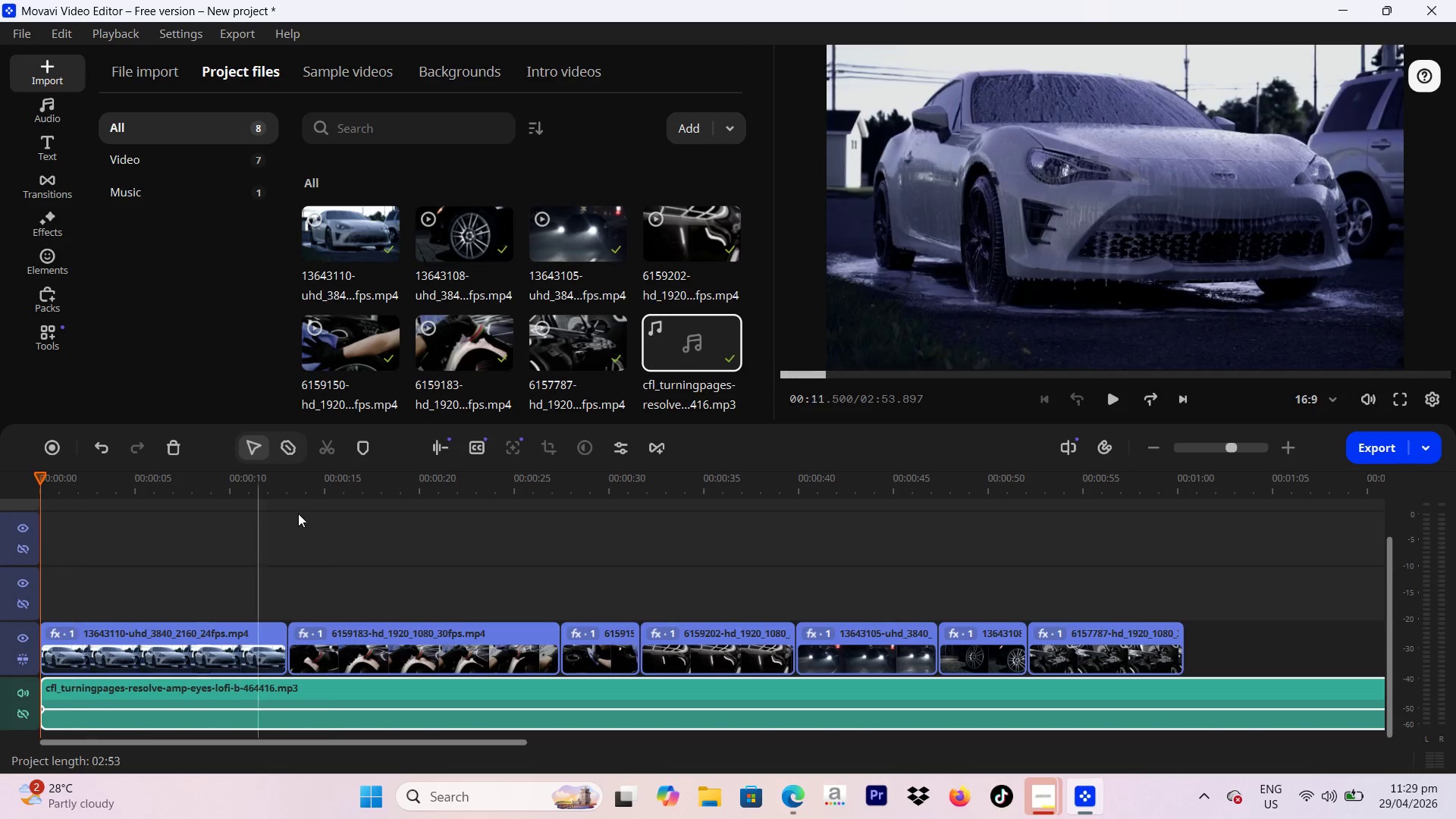 
scroll: coordinate [1155, 586], scroll_direction: down, amount: 5.0
 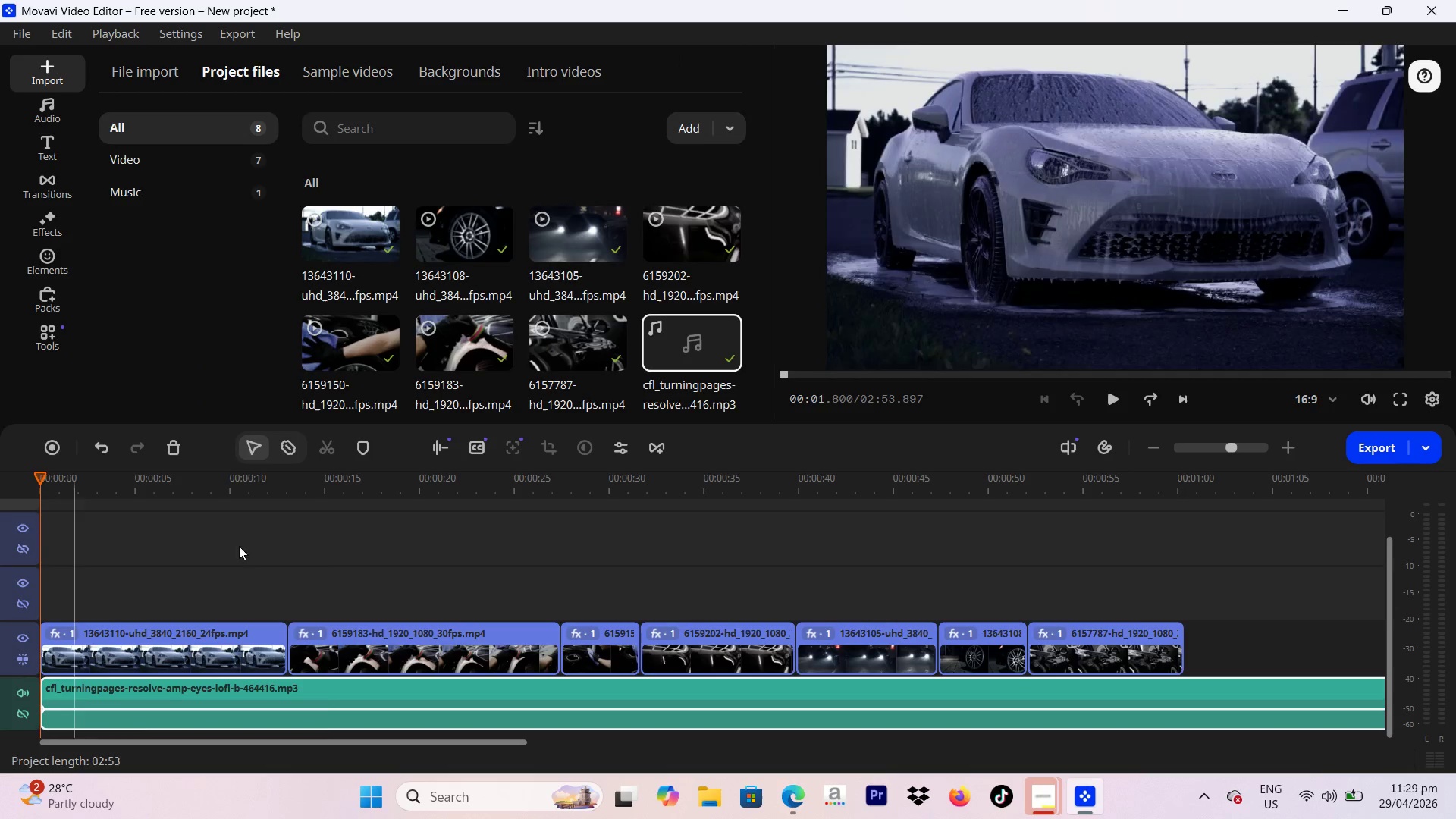 
left_click_drag(start_coordinate=[414, 481], to_coordinate=[0, 457])
 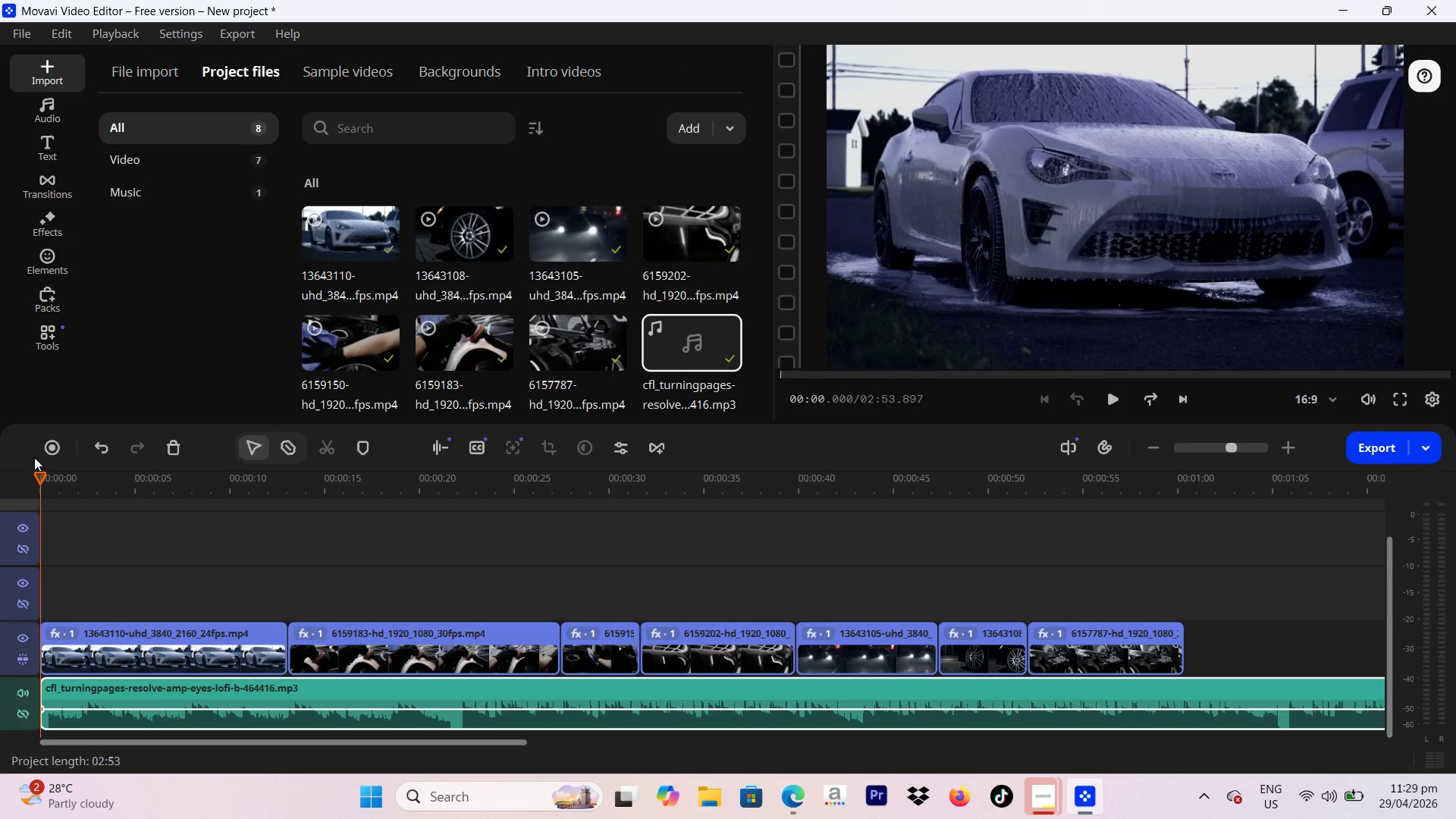 
key(Space)
 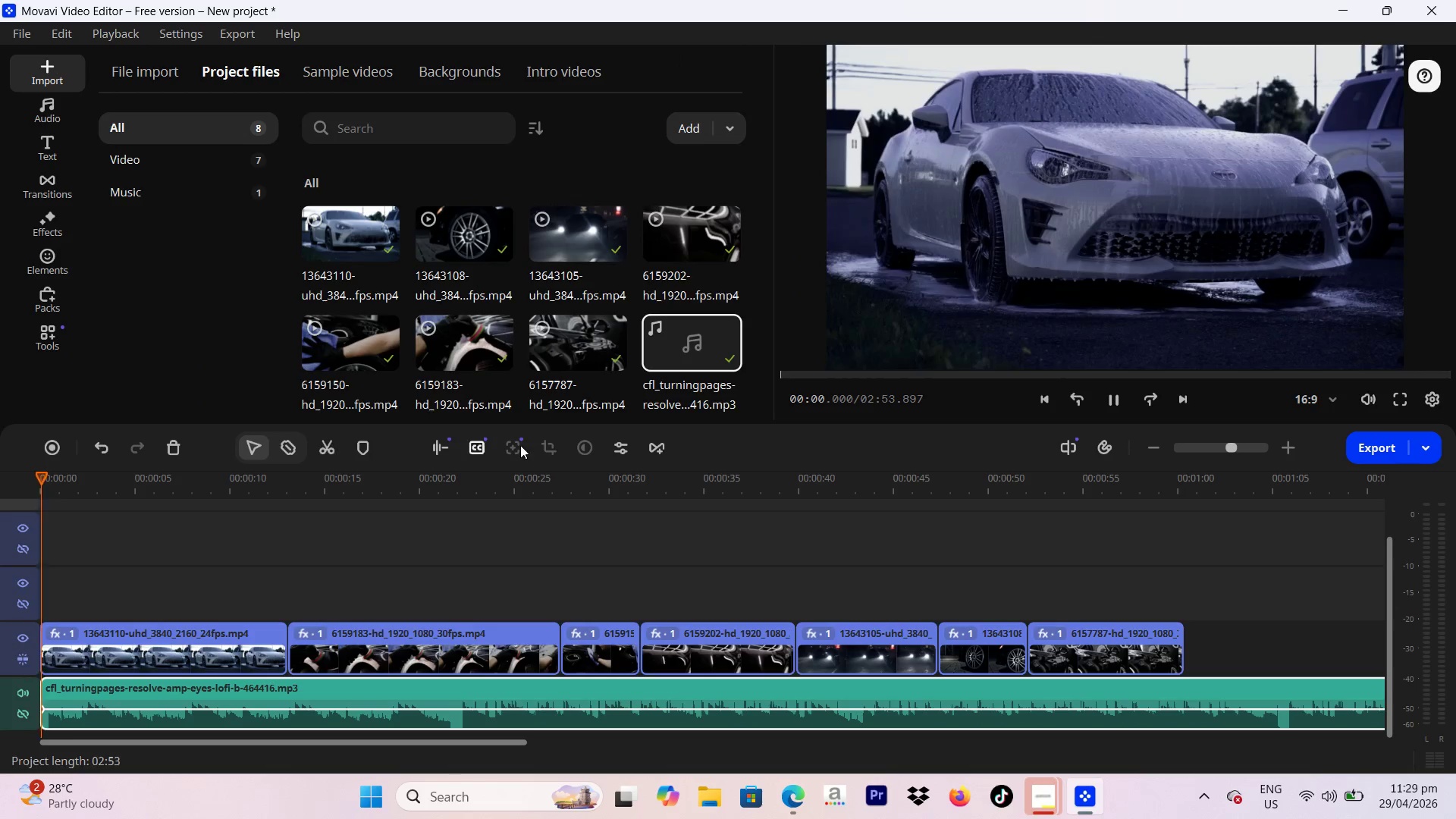 
mouse_move([566, 444])
 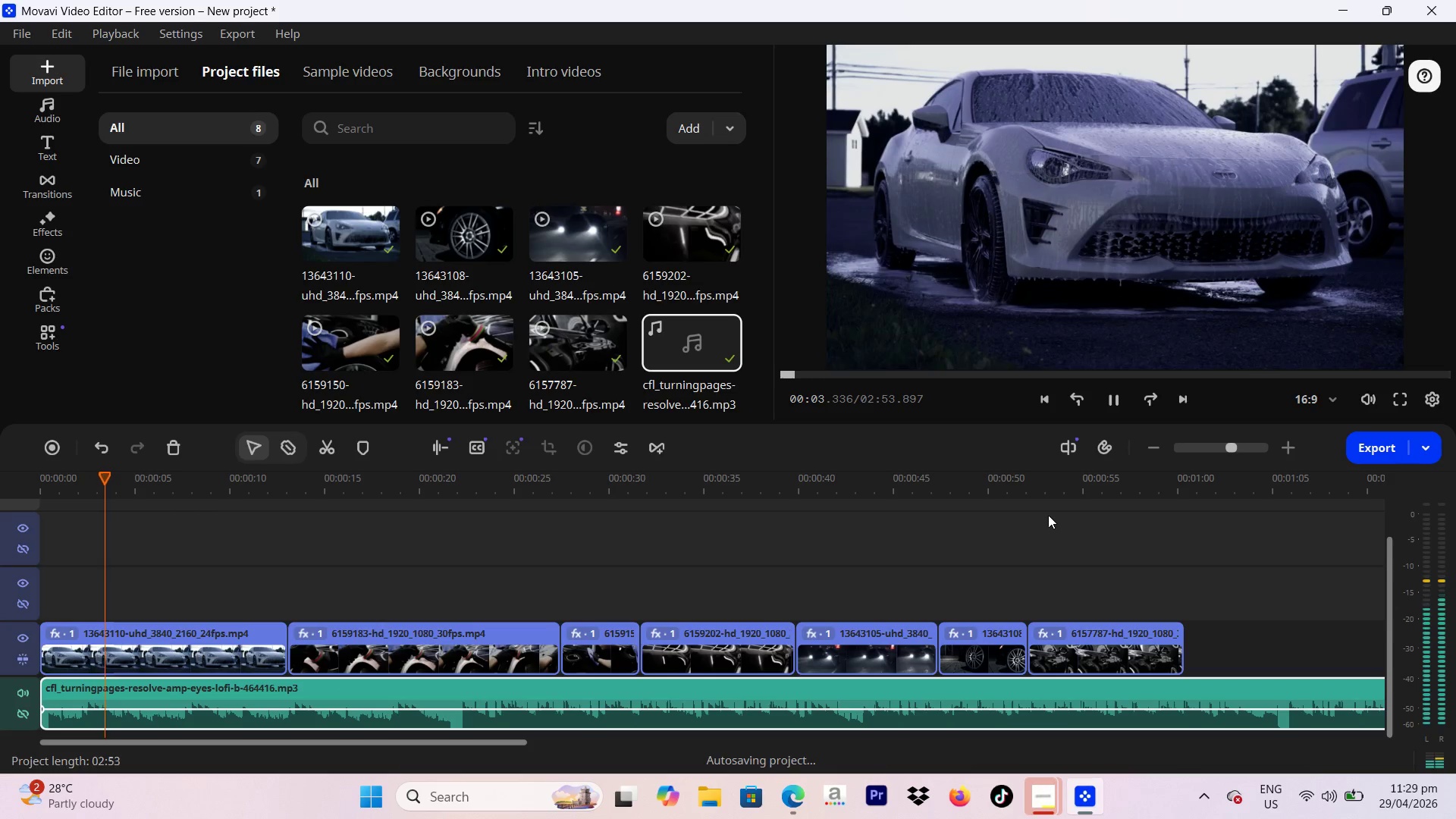 
left_click([1071, 239])
 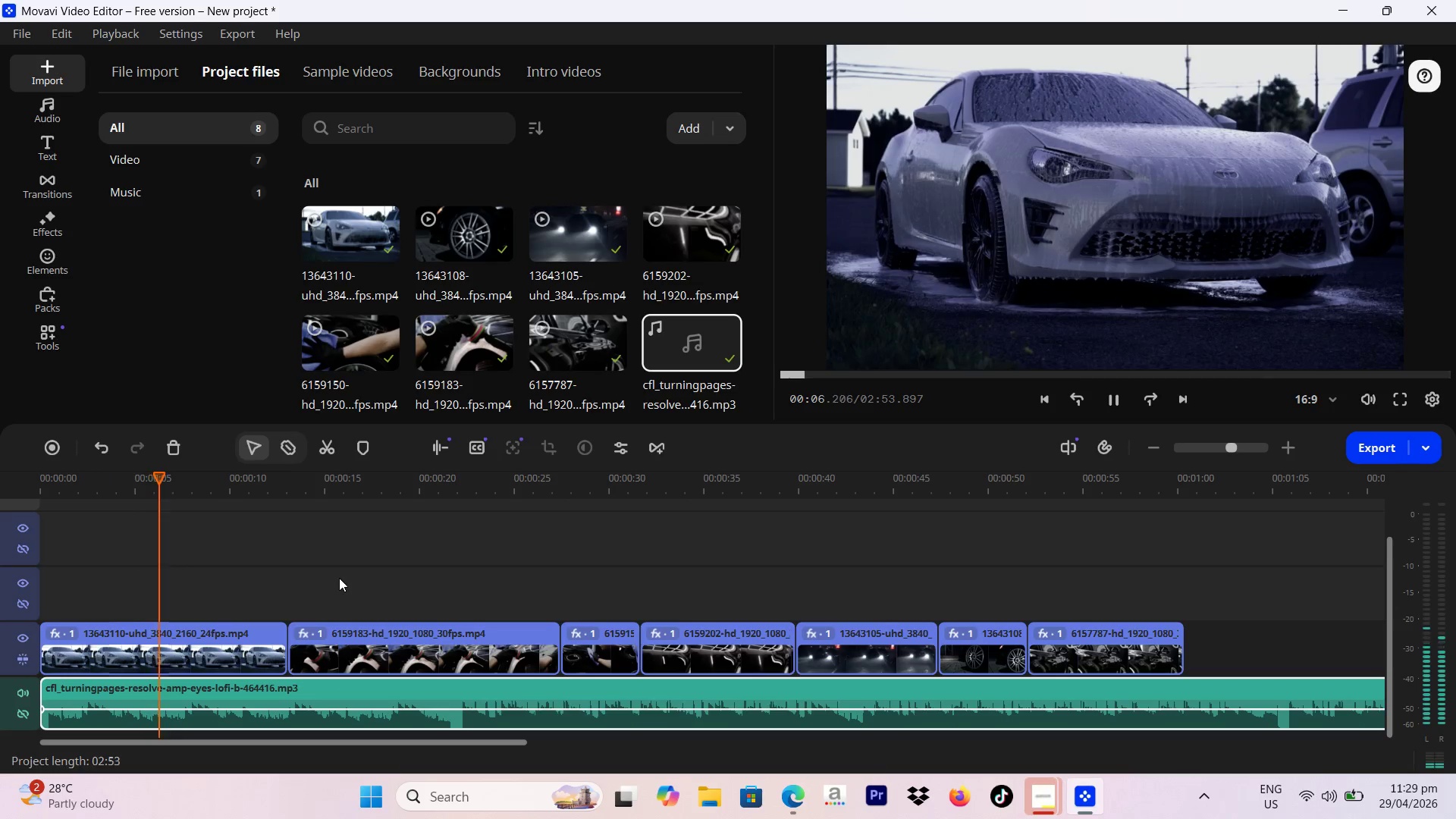 
left_click_drag(start_coordinate=[192, 481], to_coordinate=[264, 492])
 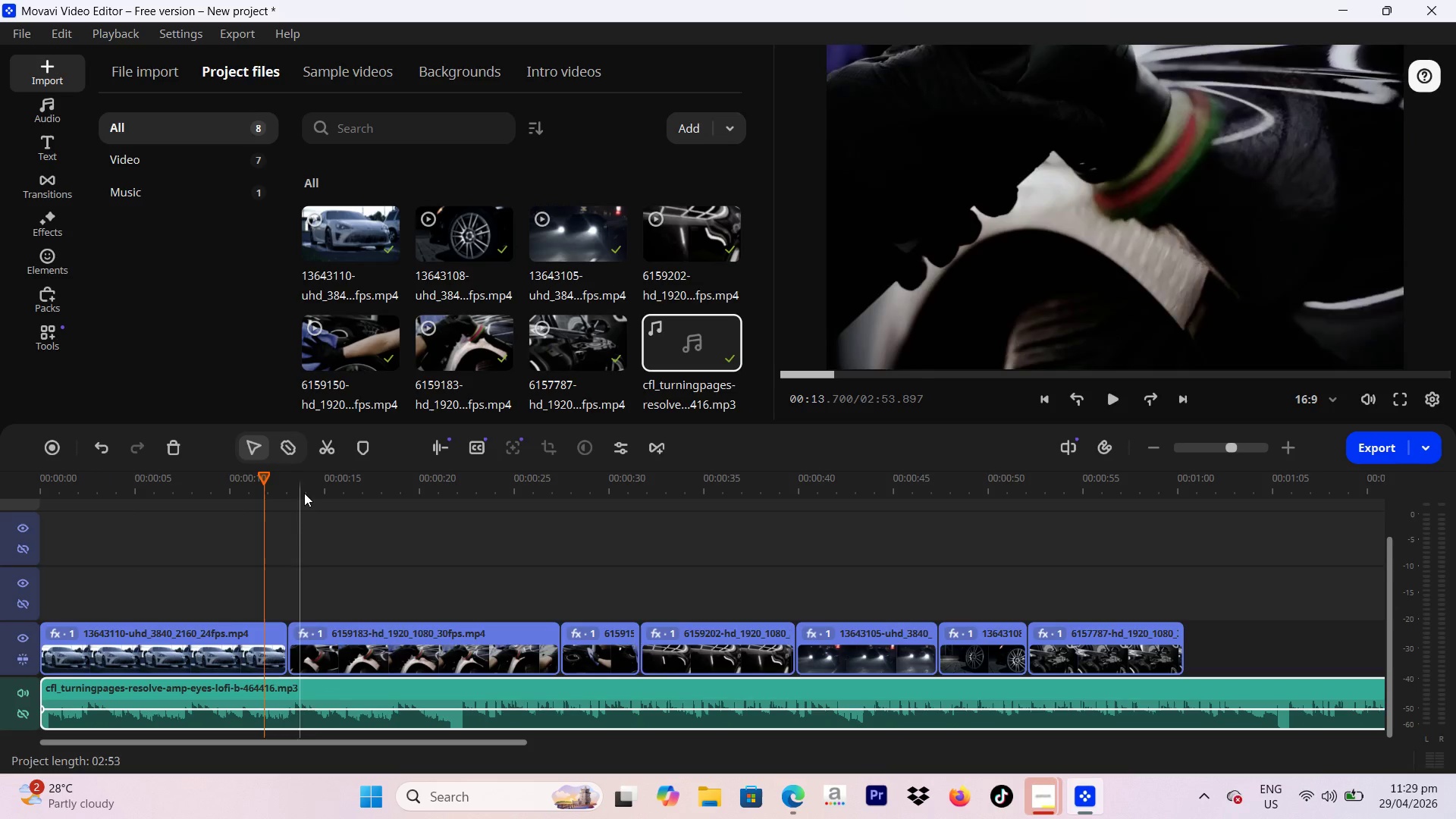 
hold_key(key=Space, duration=0.31)
 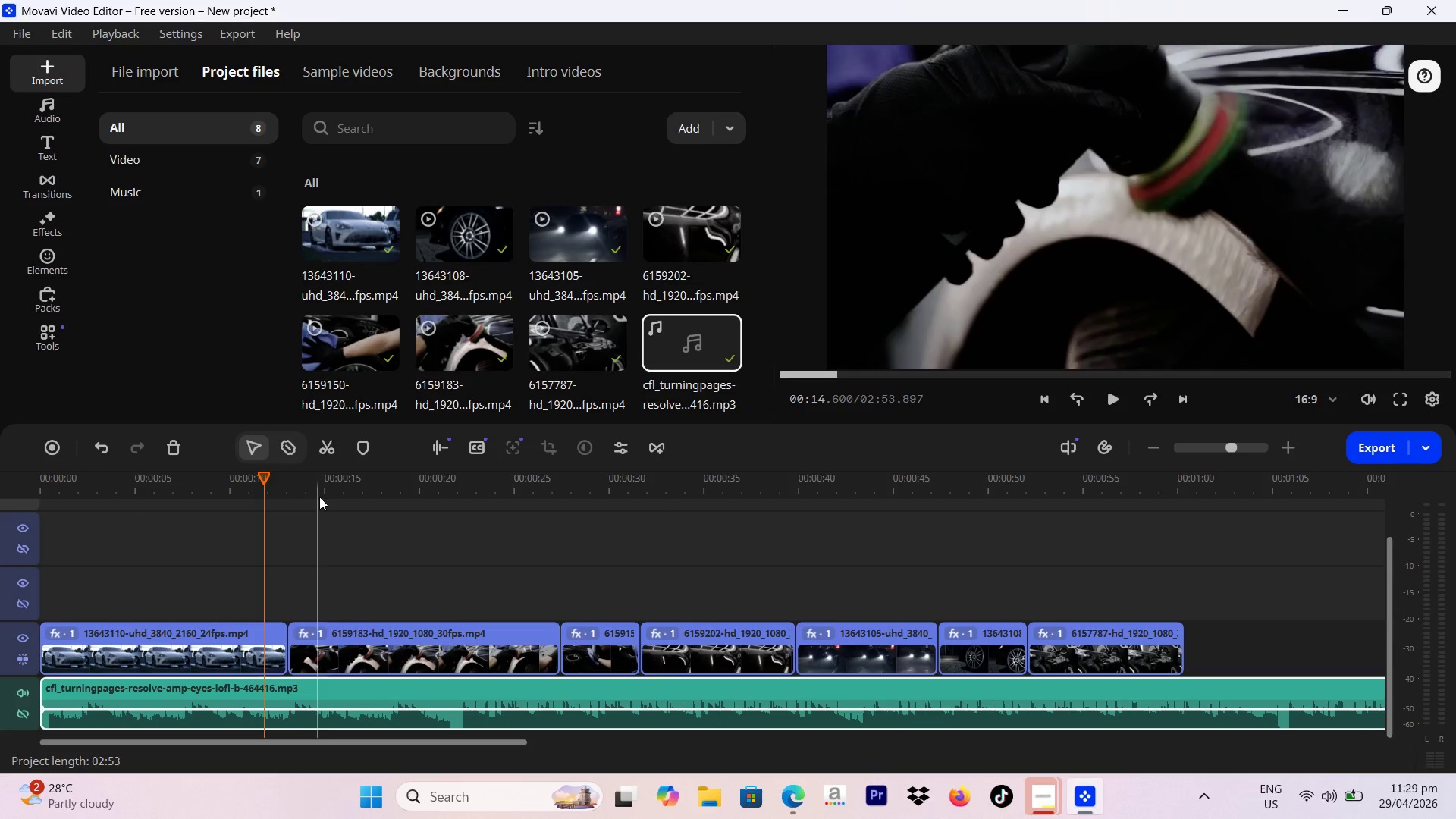 
key(Space)
 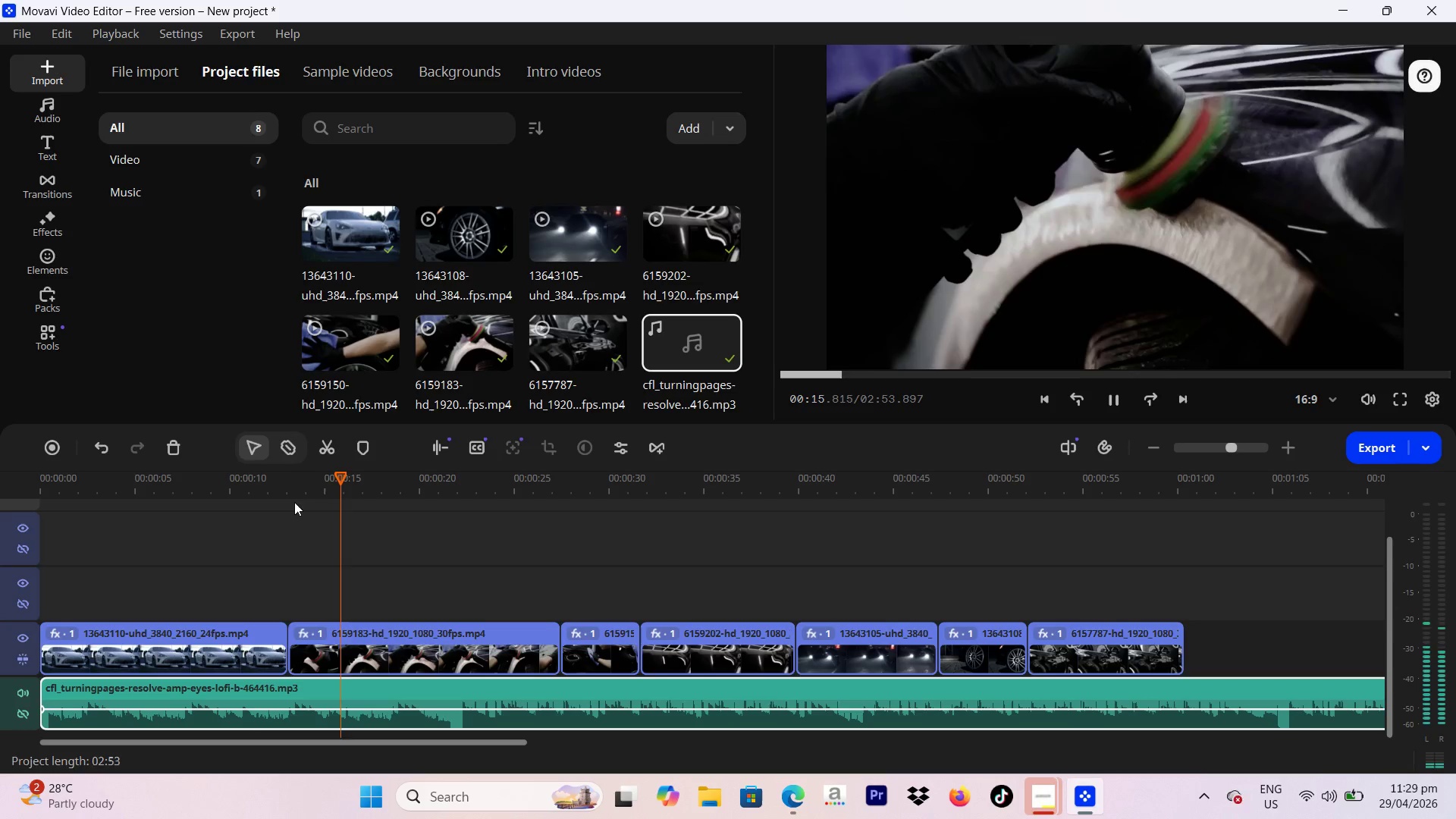 
wait(5.75)
 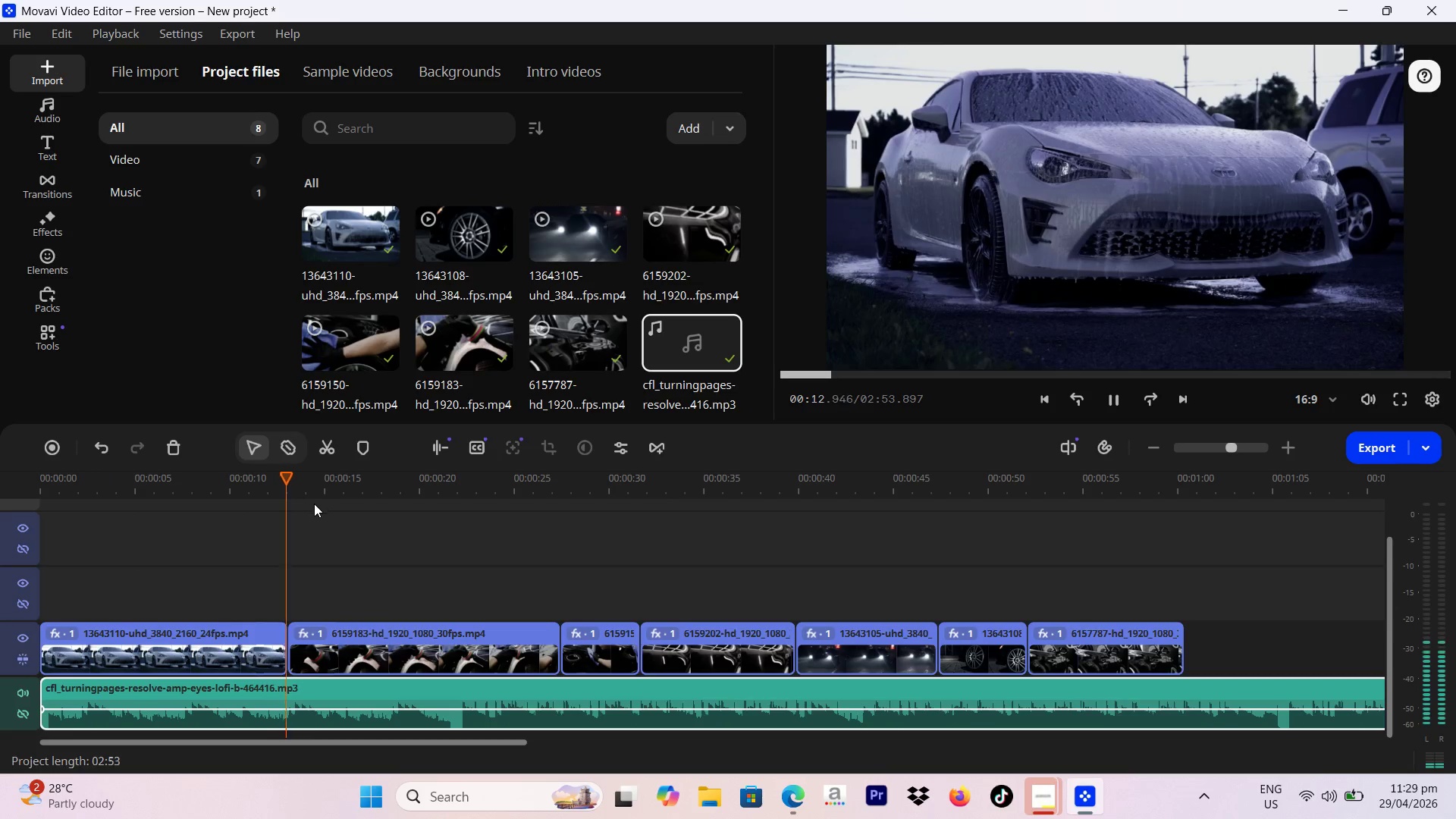 
left_click_drag(start_coordinate=[361, 502], to_coordinate=[489, 507])
 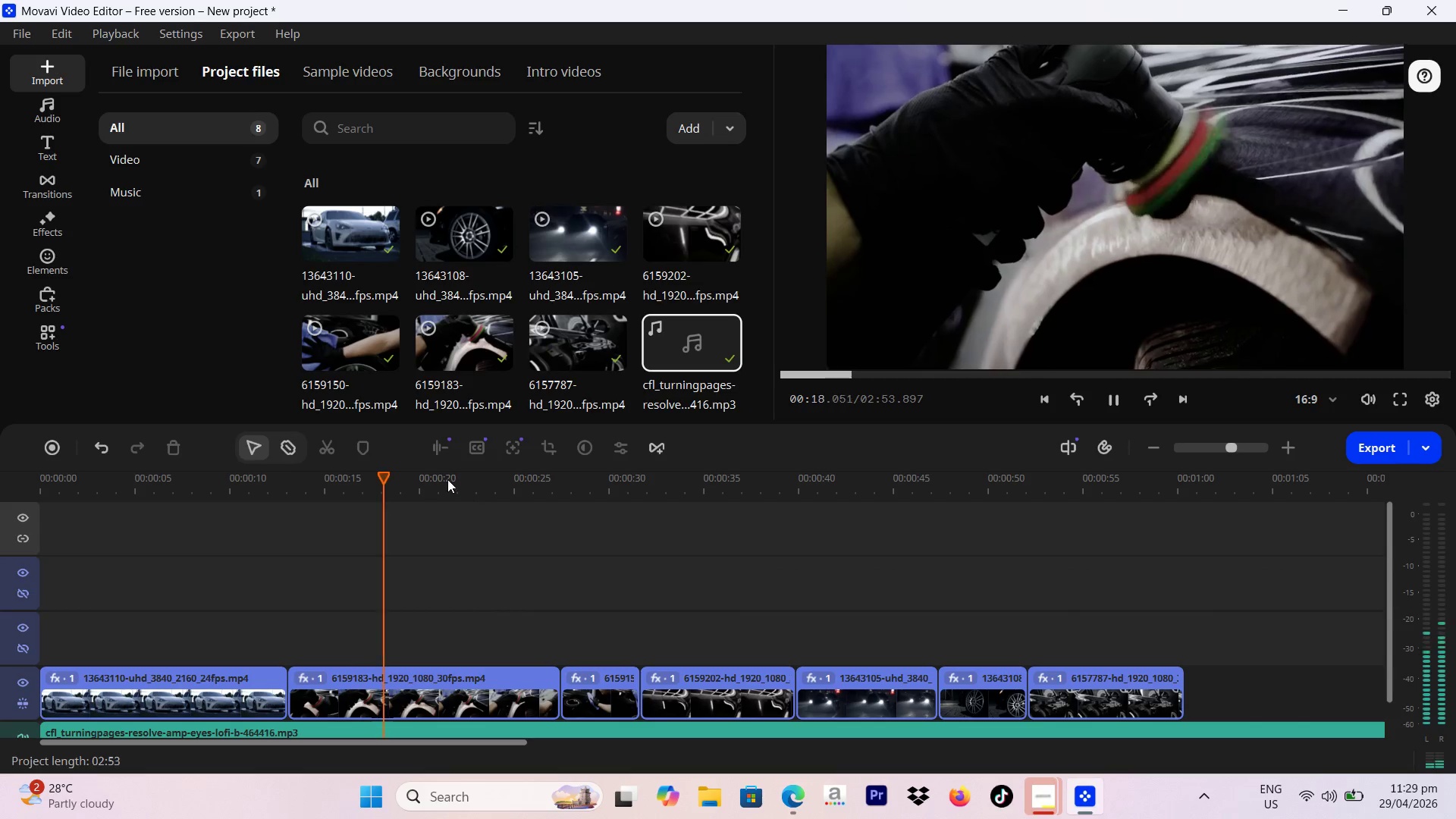 
left_click_drag(start_coordinate=[447, 479], to_coordinate=[536, 494])
 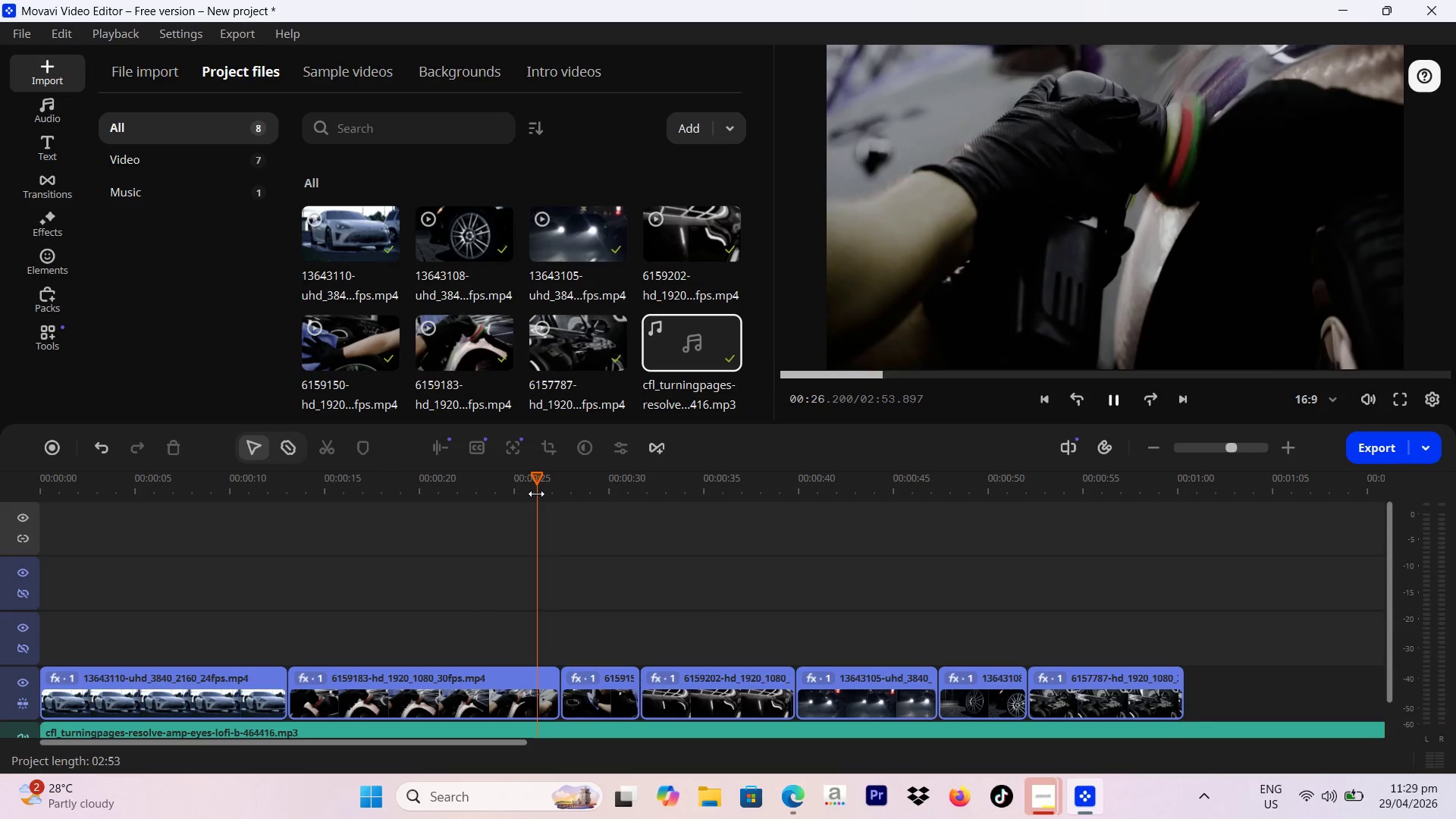 
hold_key(key=Space, duration=0.31)
 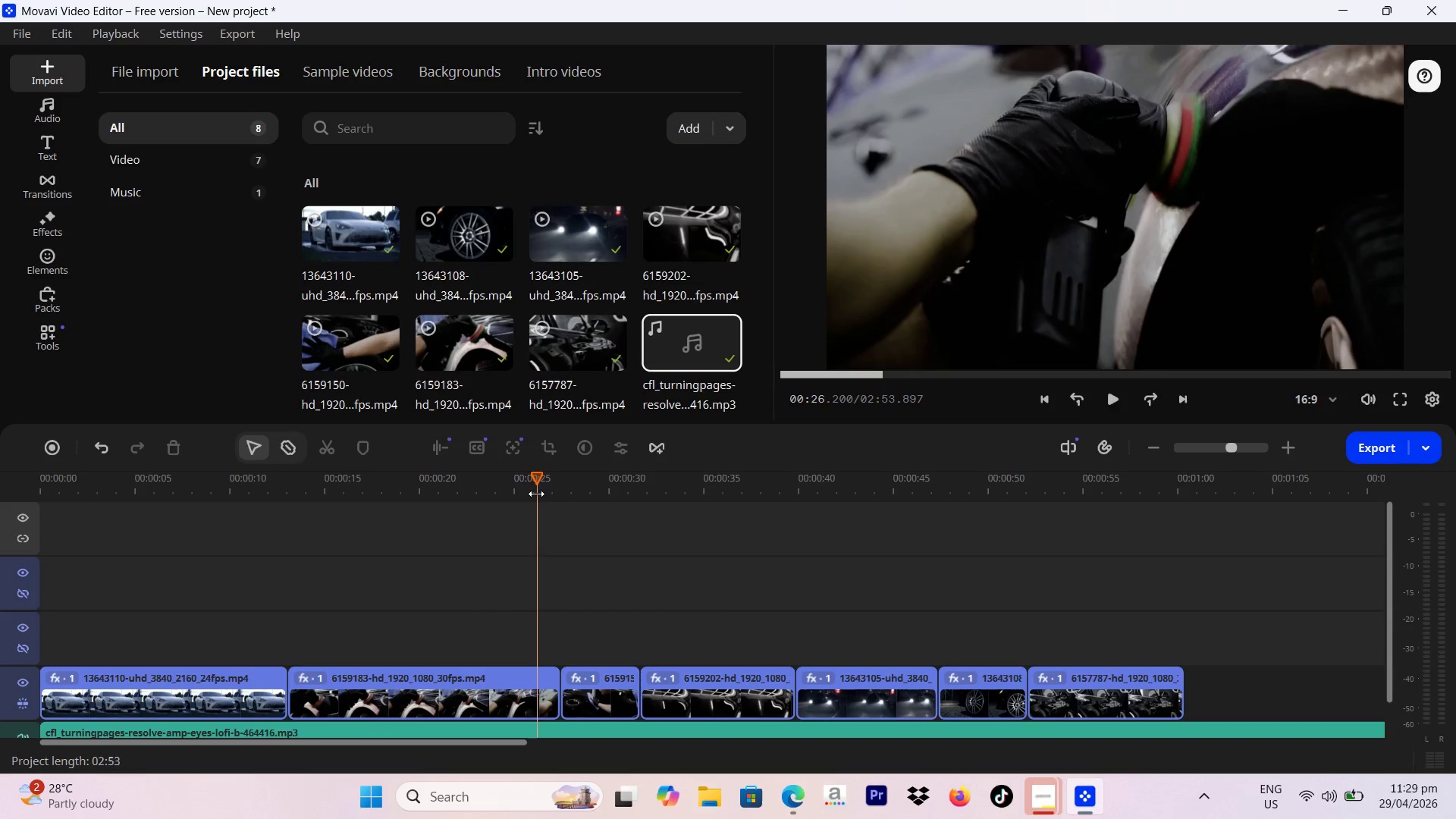 
key(Space)
 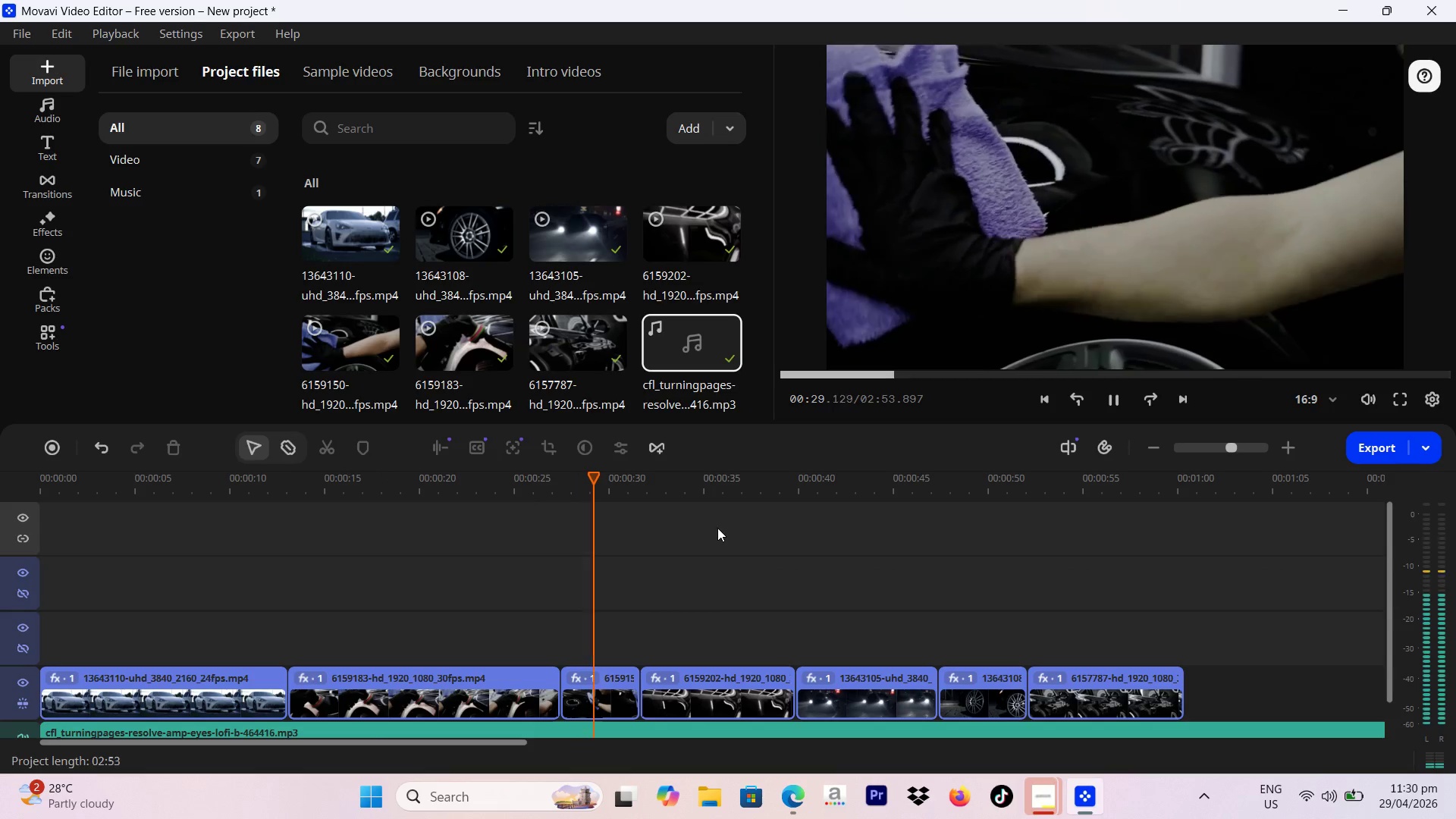 
wait(5.64)
 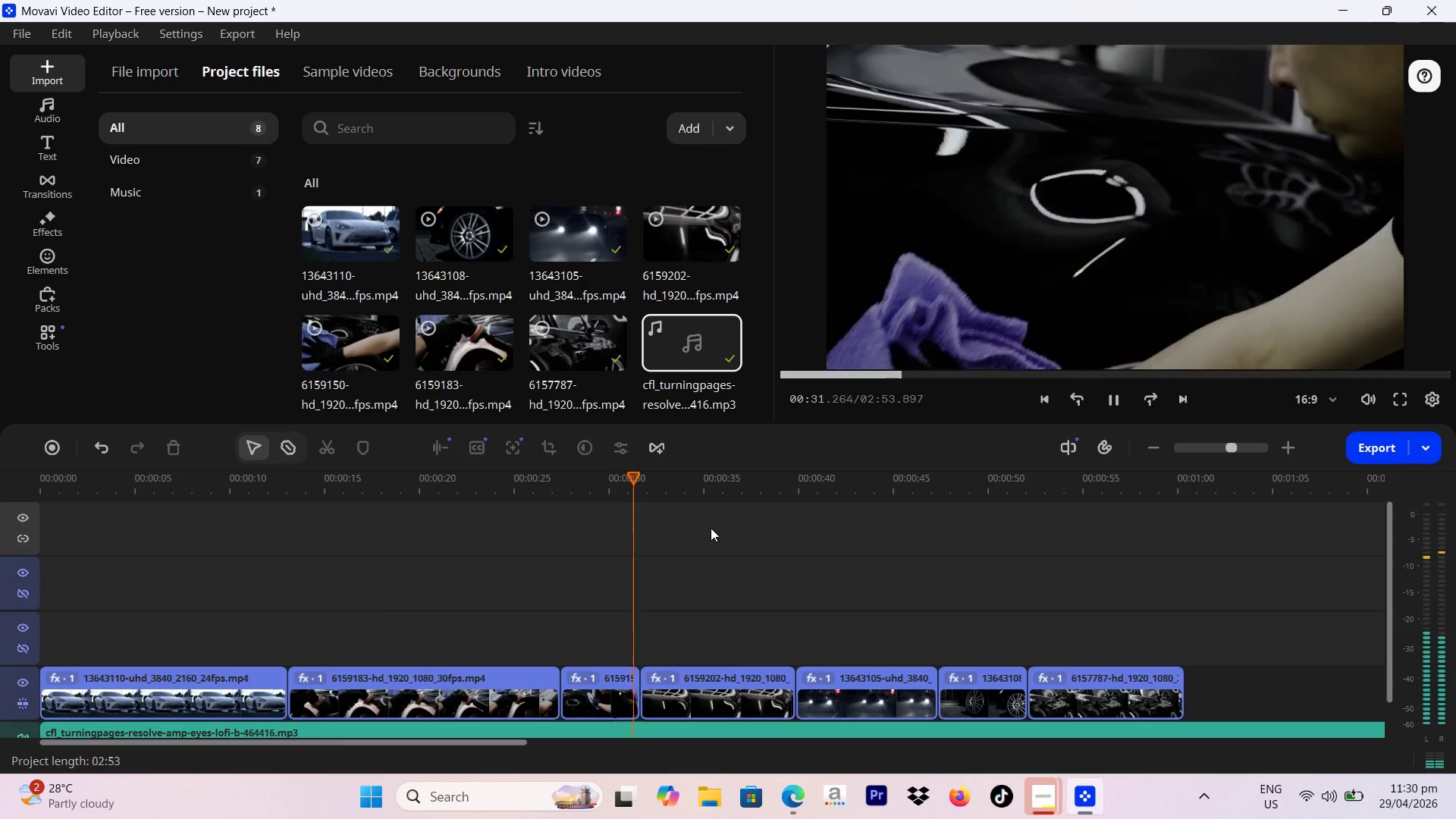 
hold_key(key=AltLeft, duration=1.77)
 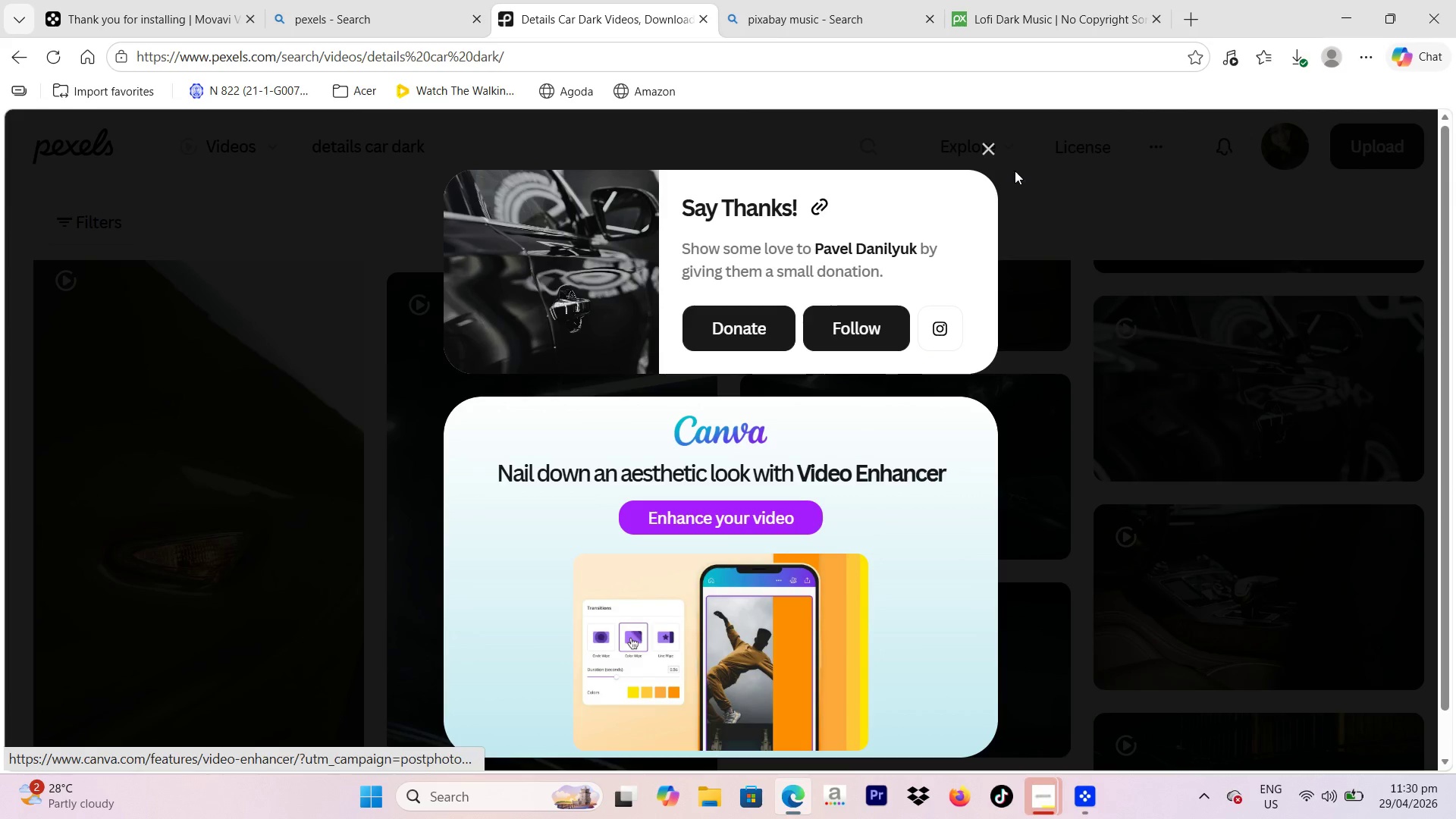 
scroll: coordinate [752, 528], scroll_direction: up, amount: 4.0
 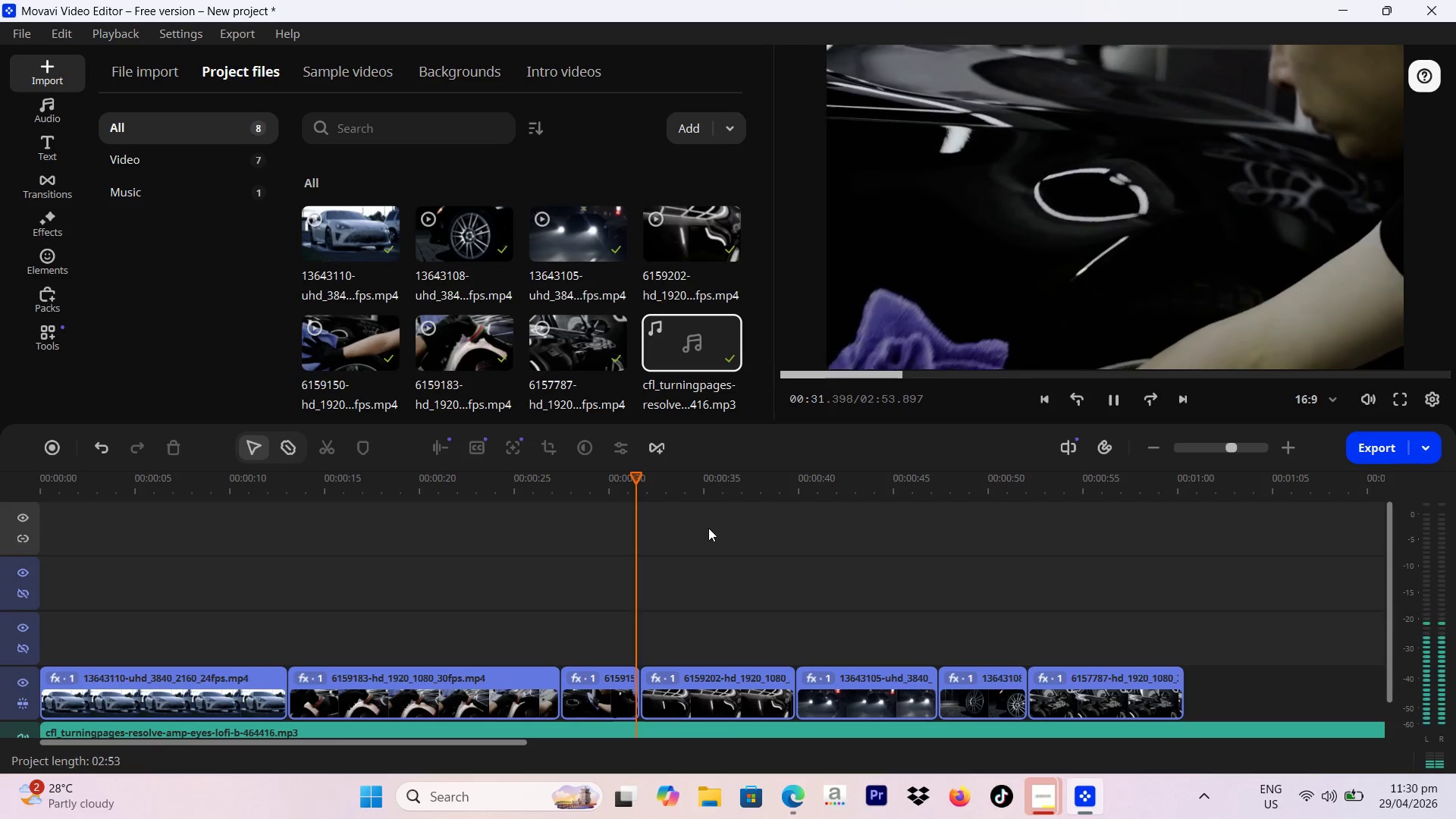 
hold_key(key=Tab, duration=28.77)
 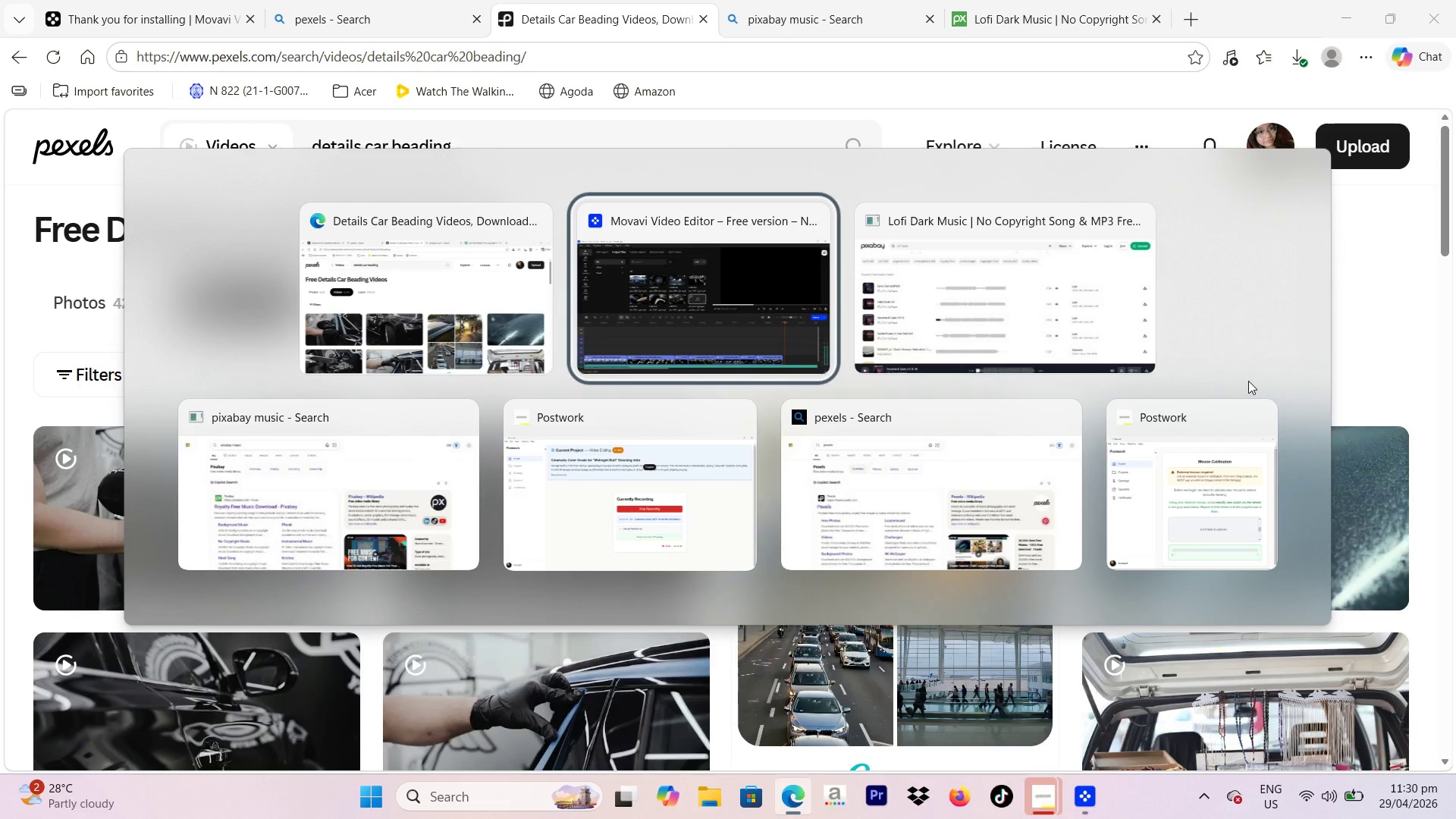 
left_click([991, 146])
 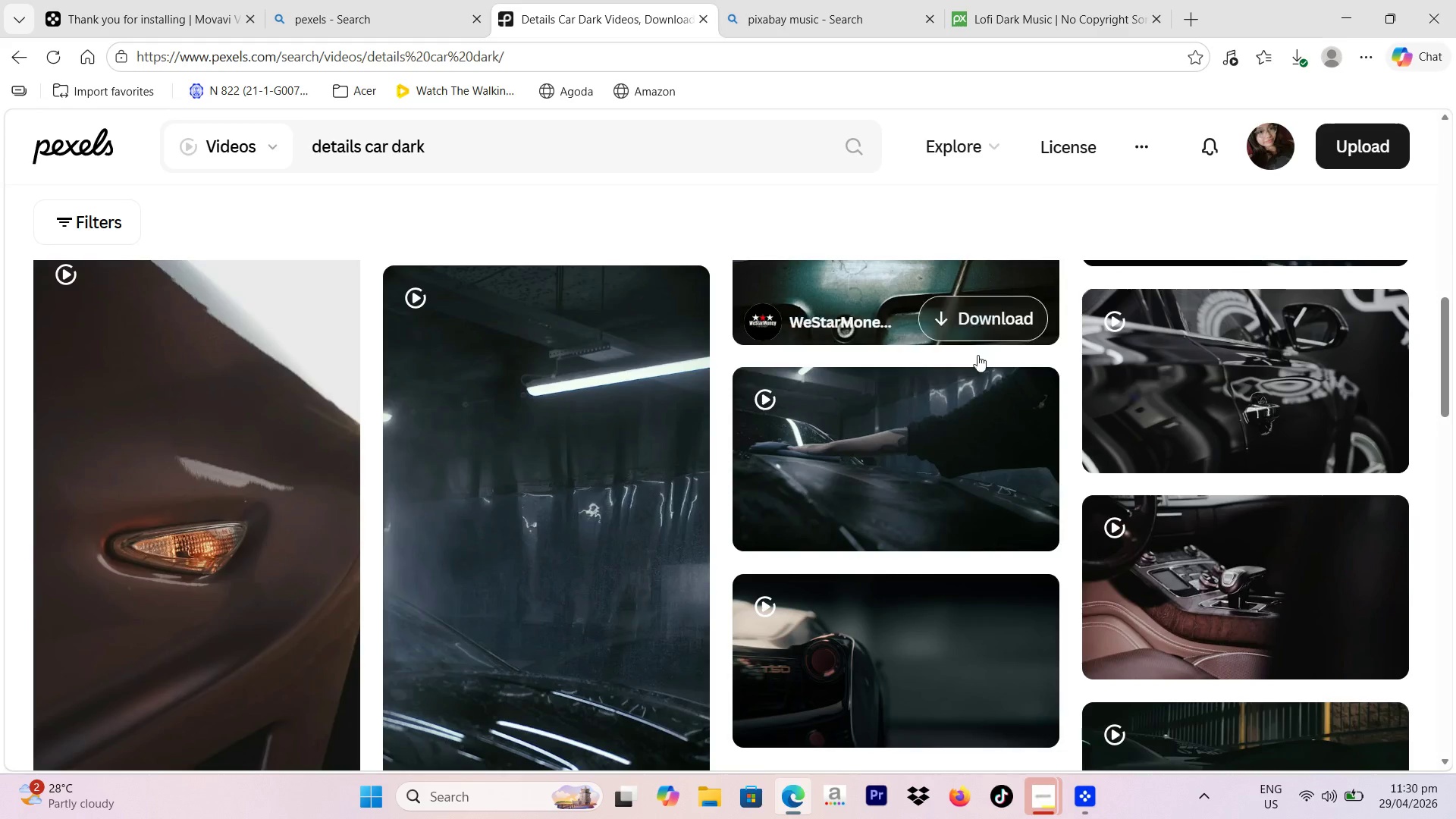 
scroll: coordinate [991, 397], scroll_direction: down, amount: 3.0
 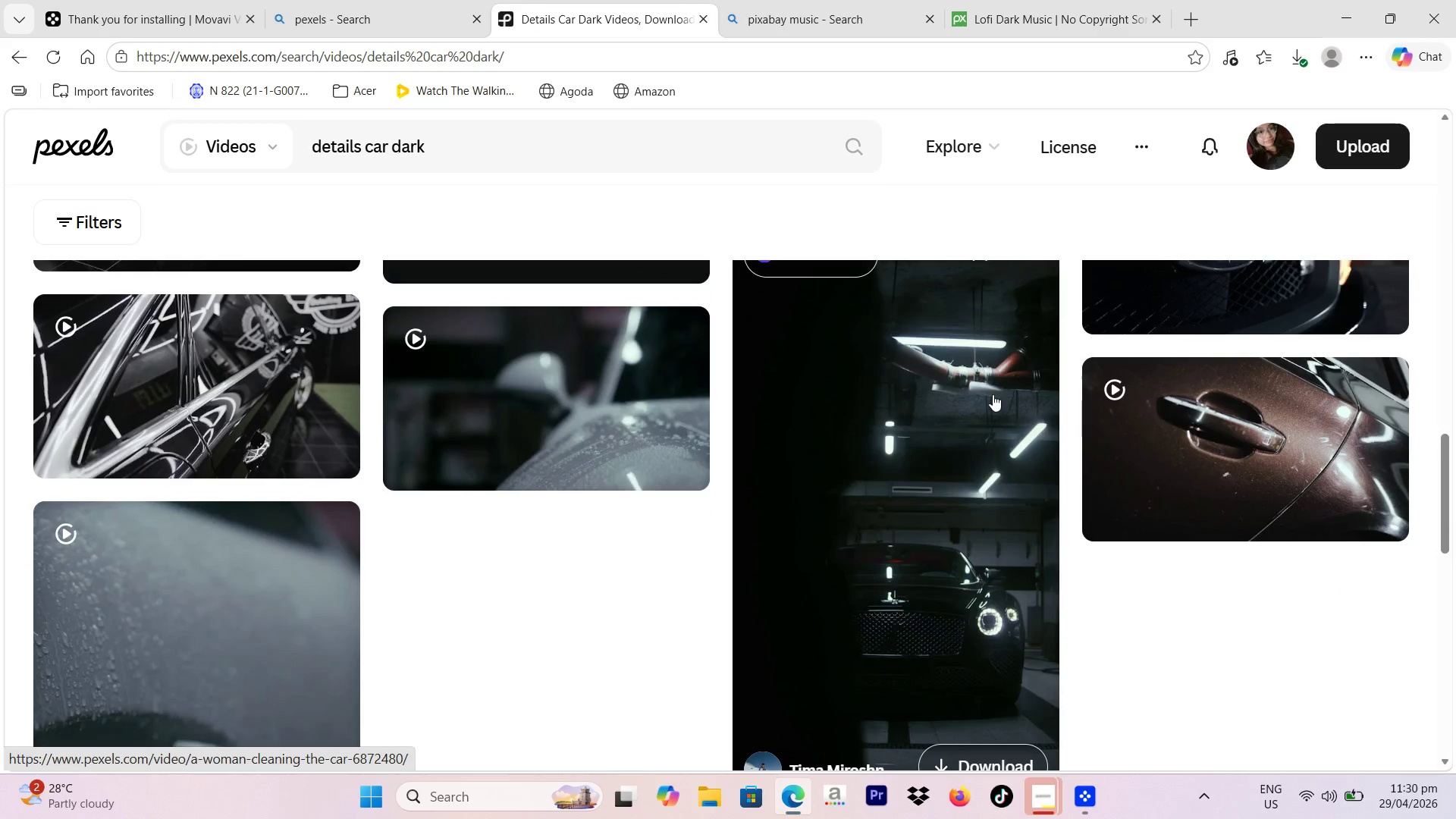 
scroll: coordinate [993, 388], scroll_direction: up, amount: 15.0
 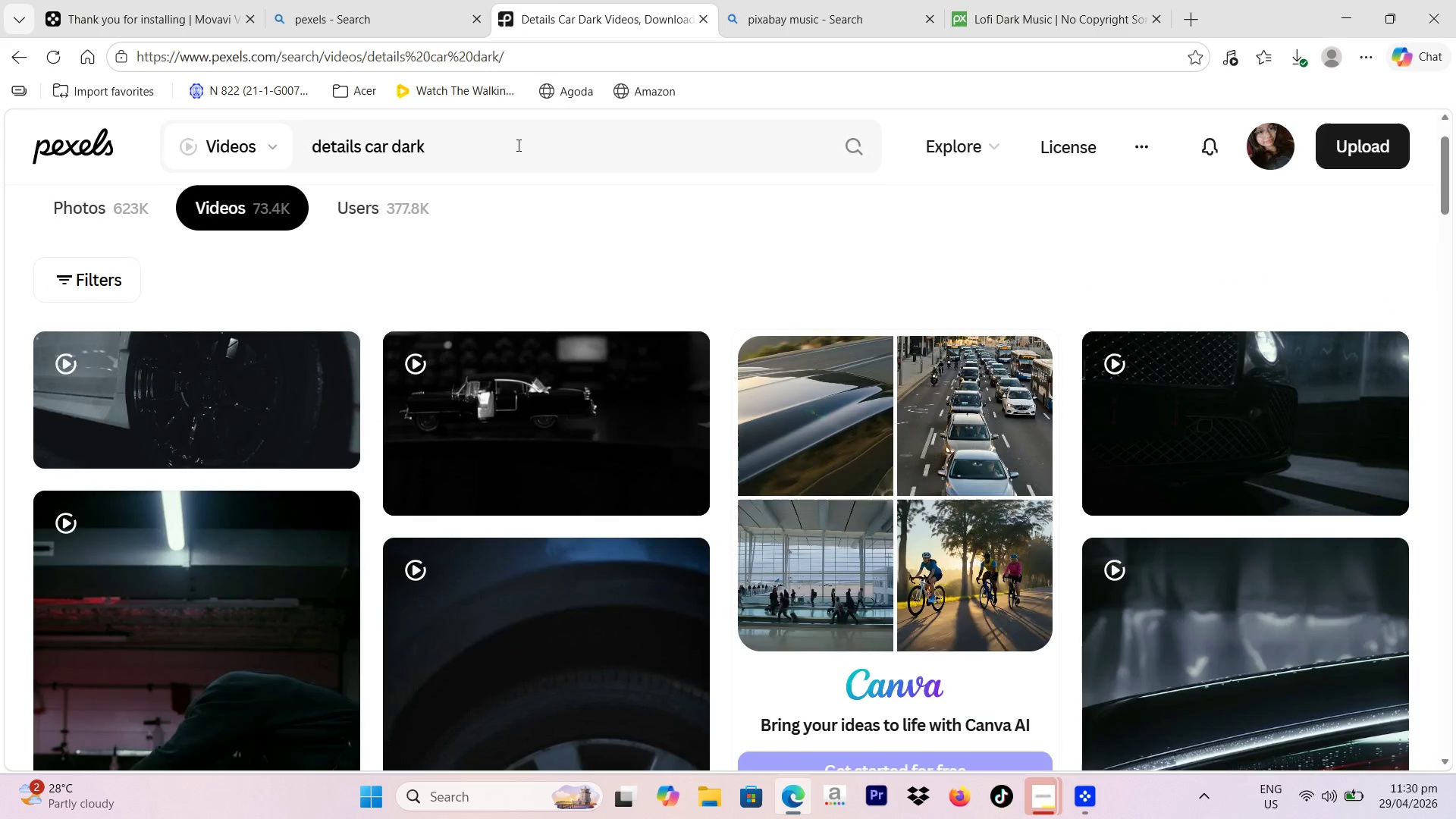 
left_click_drag(start_coordinate=[516, 143], to_coordinate=[394, 146])
 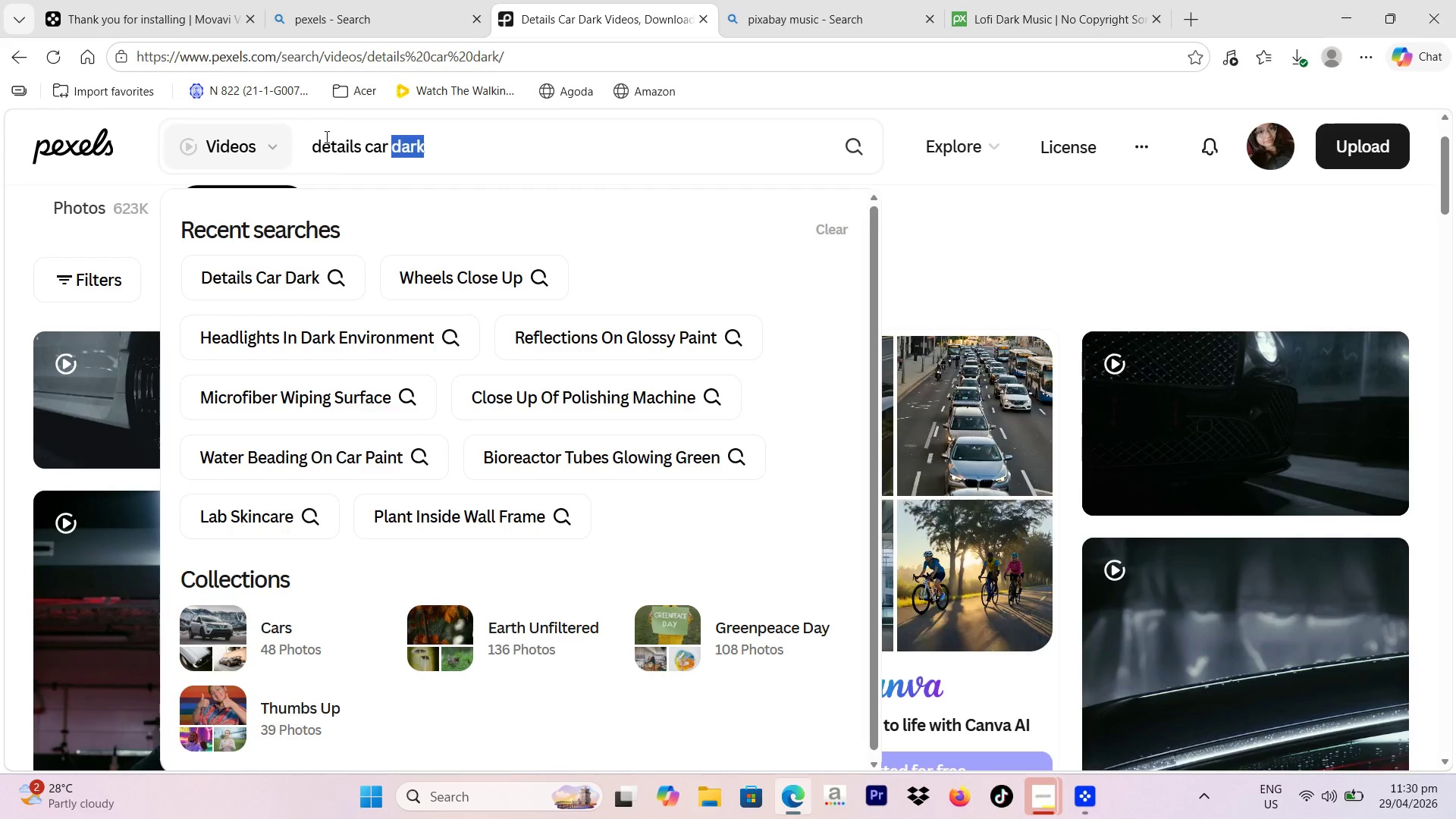 
type(beading)
 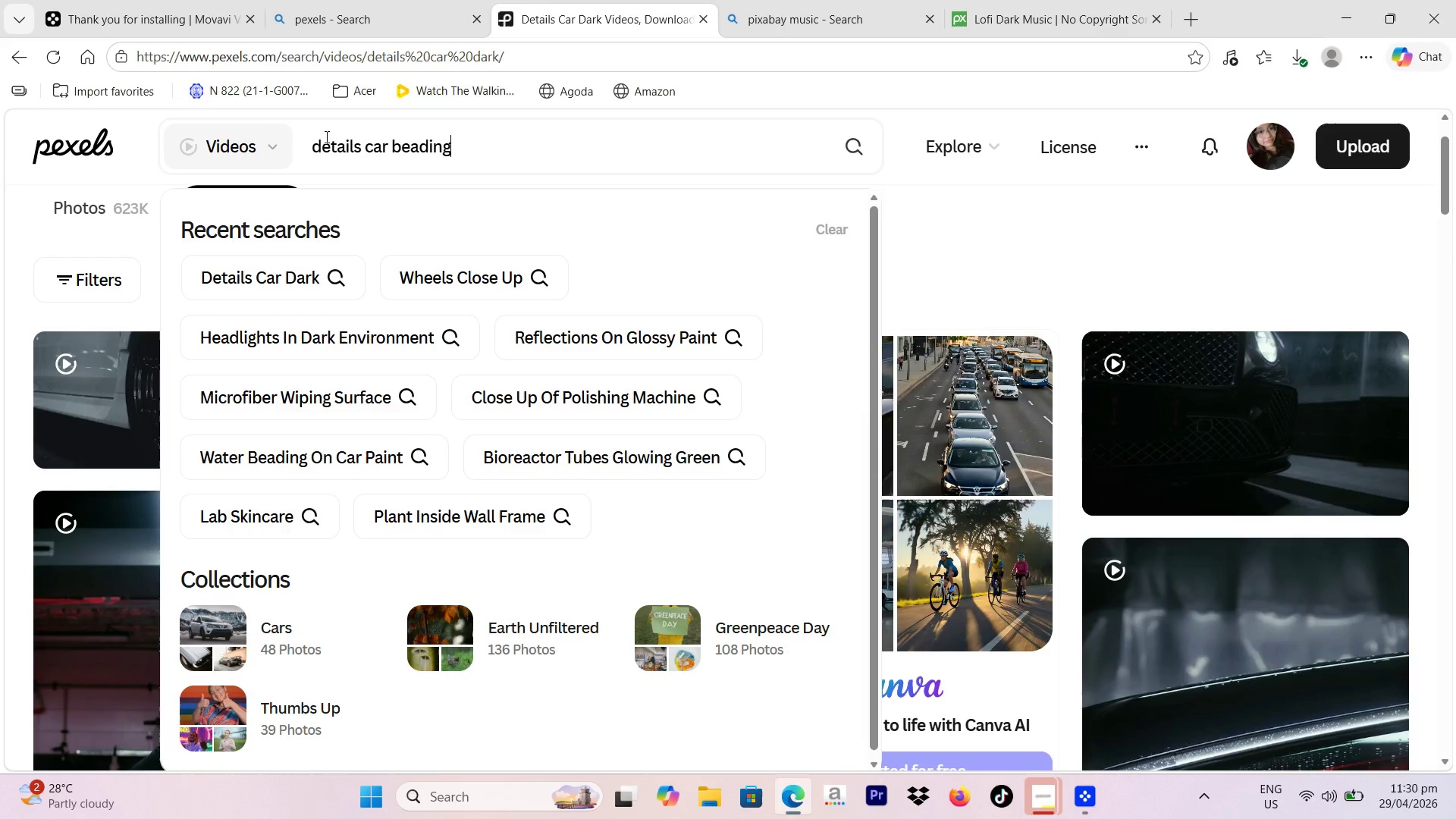 
key(Enter)
 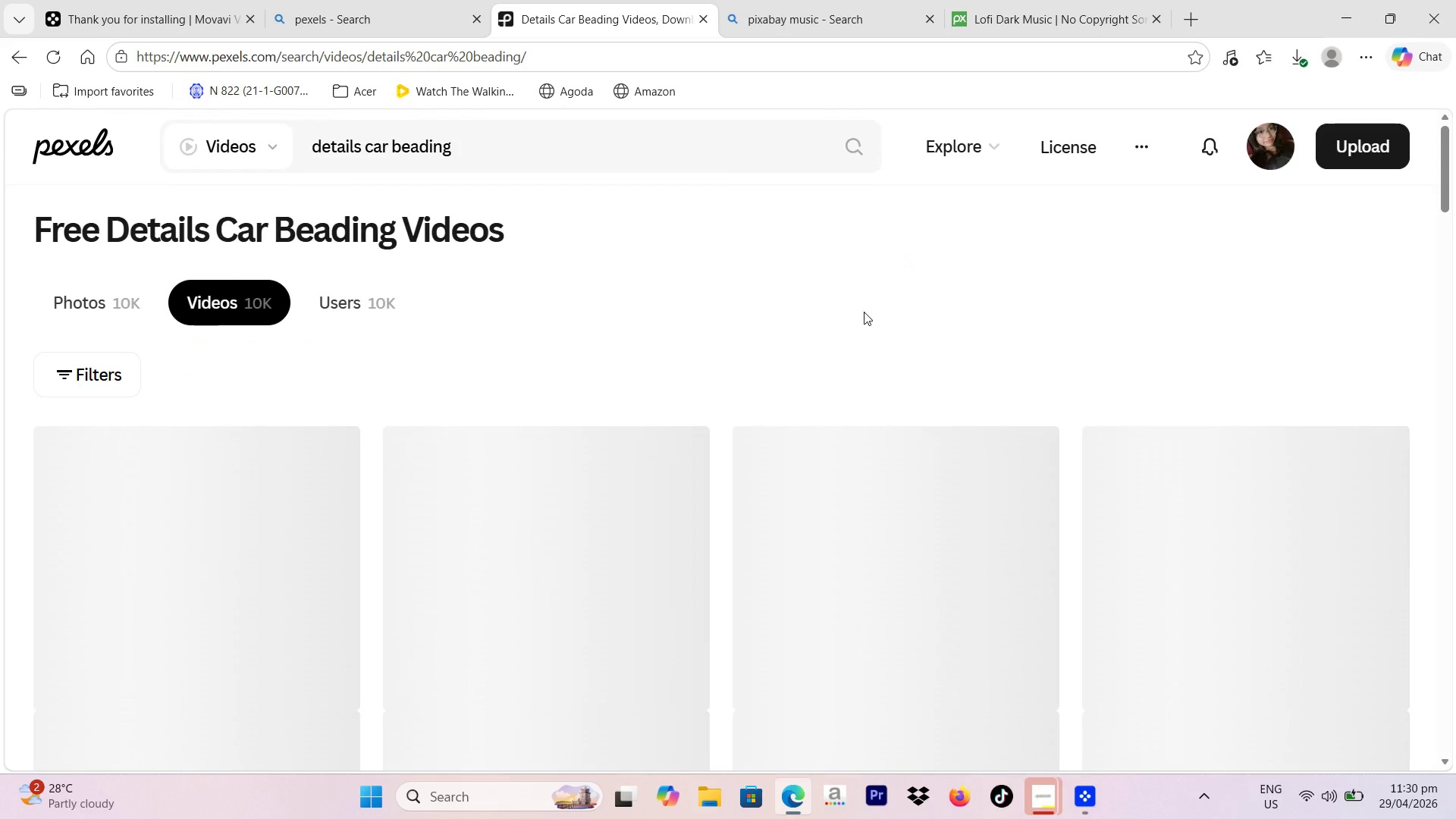 
scroll: coordinate [629, 340], scroll_direction: down, amount: 2.0
 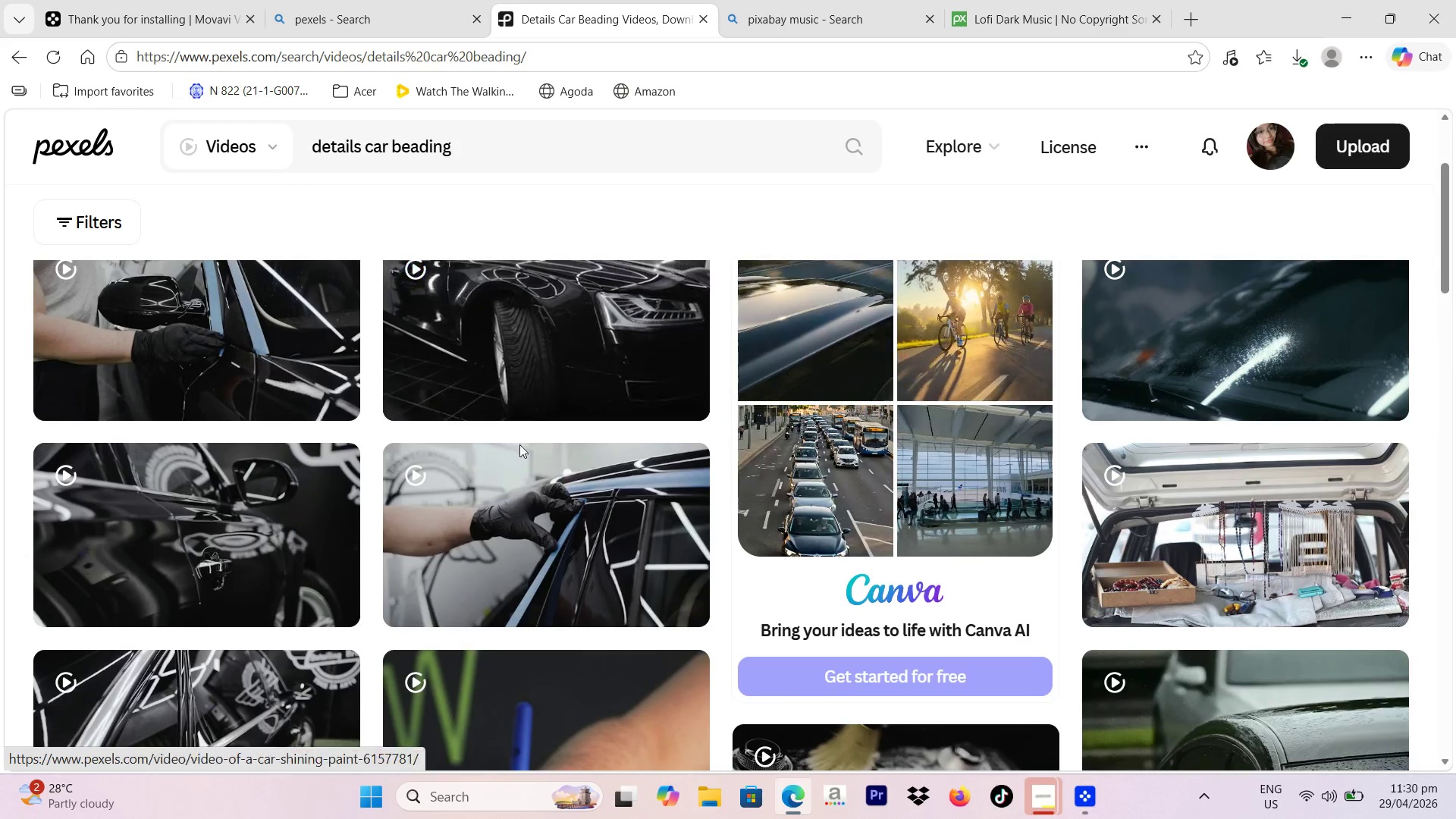 
scroll: coordinate [1338, 347], scroll_direction: up, amount: 3.0
 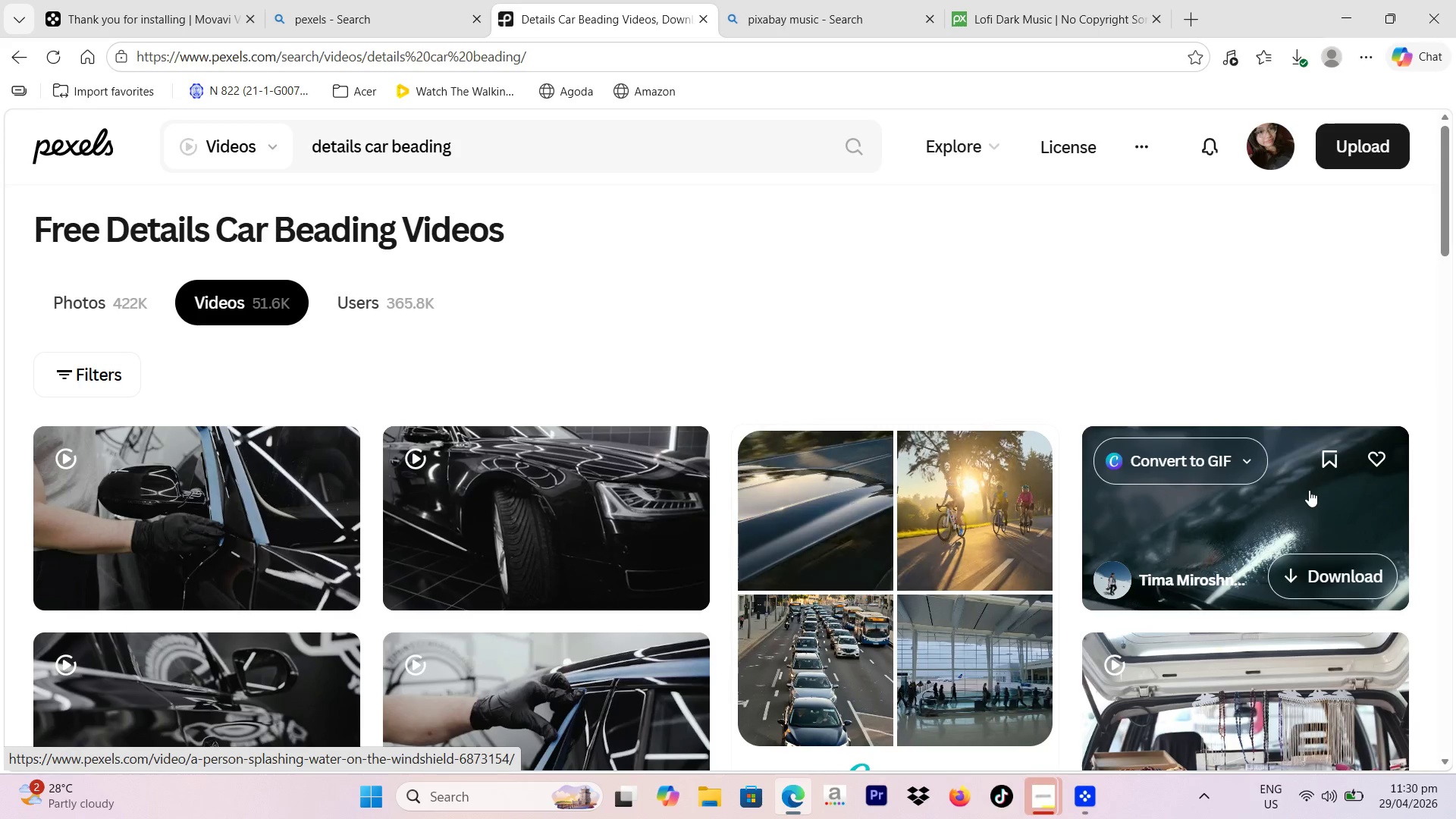 
left_click_drag(start_coordinate=[1314, 564], to_coordinate=[1314, 570])
 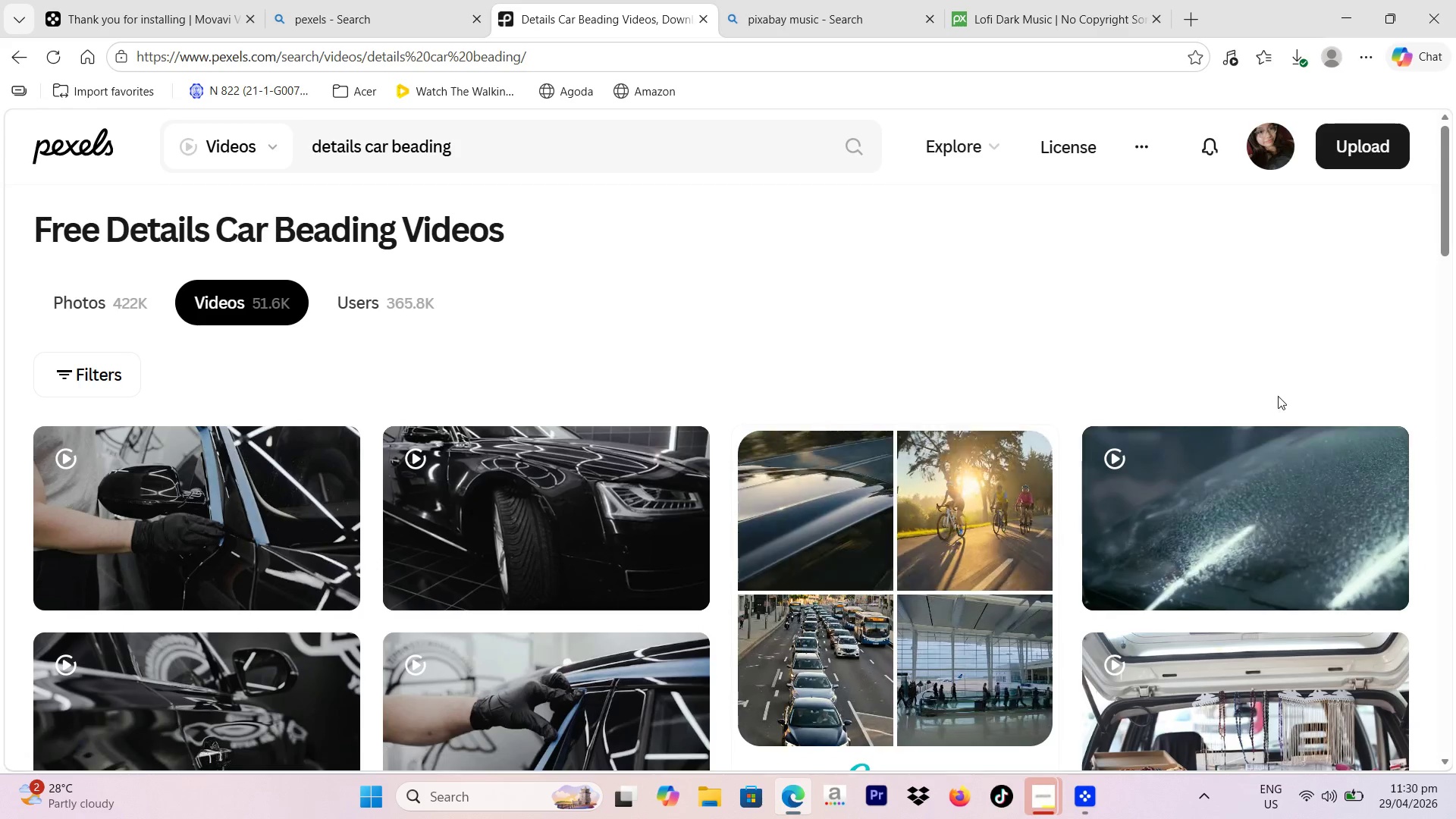 
hold_key(key=AltLeft, duration=1.59)
 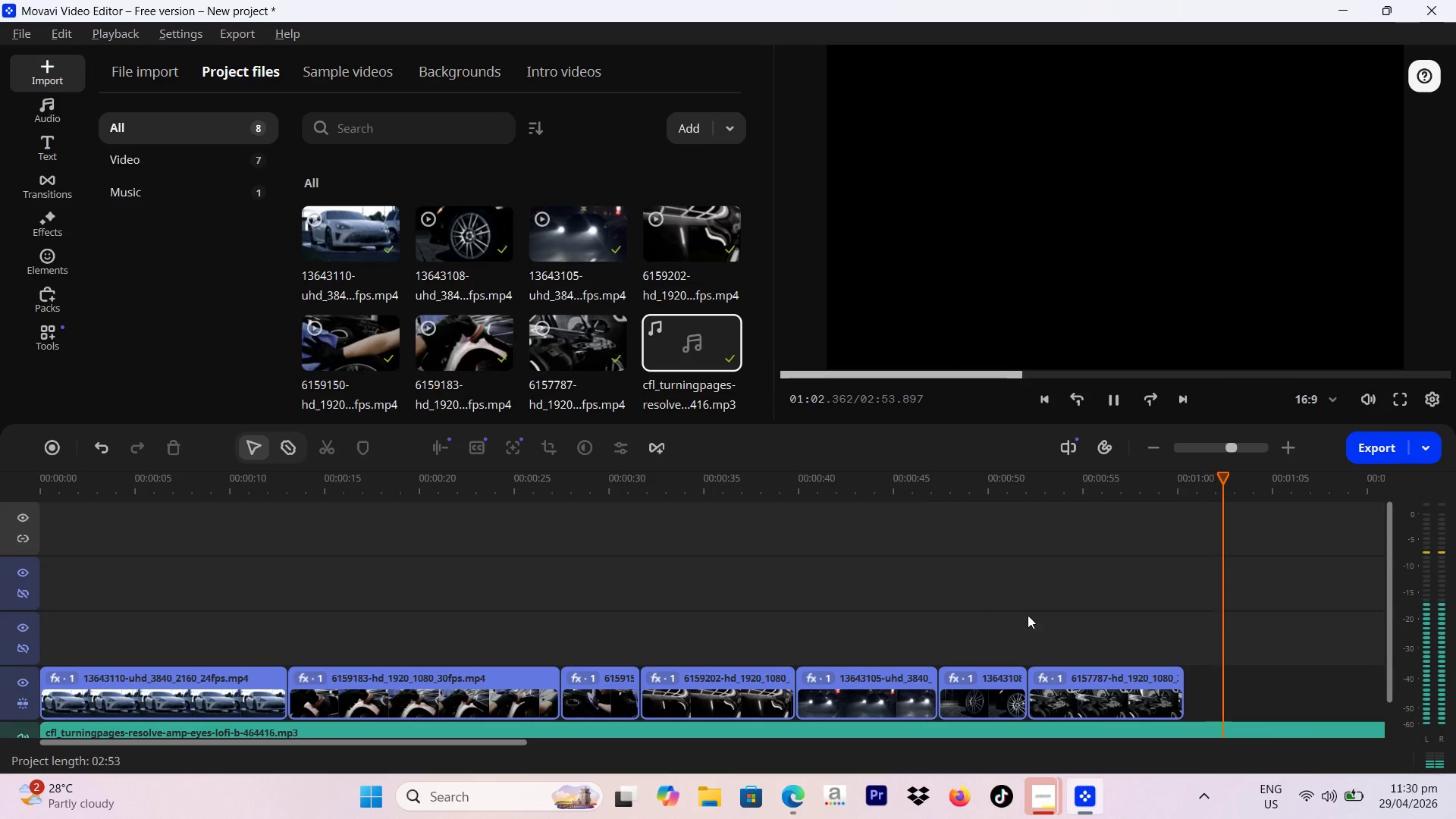 
scroll: coordinate [1125, 612], scroll_direction: none, amount: 0.0
 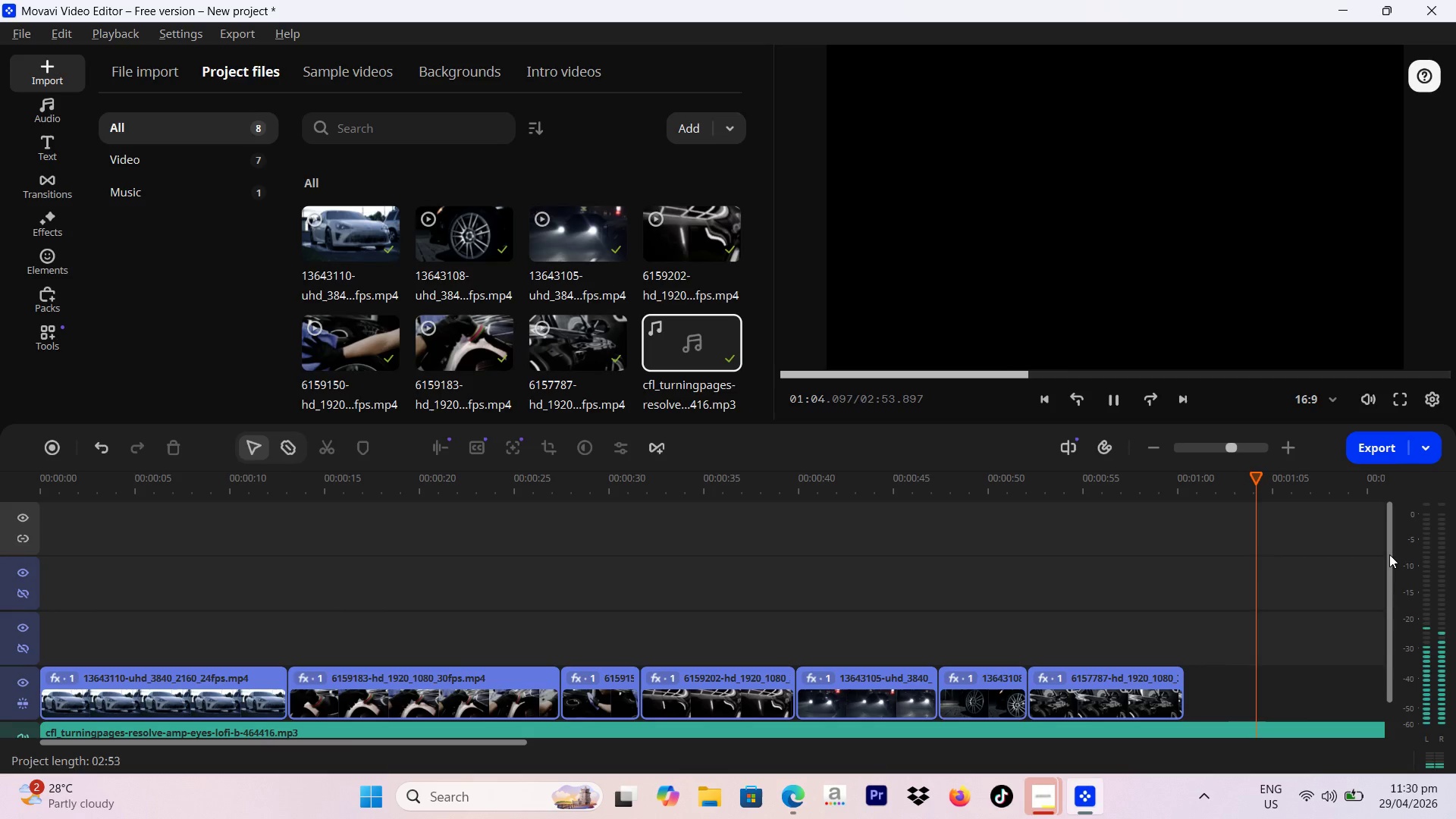 
left_click_drag(start_coordinate=[1395, 555], to_coordinate=[1392, 573])
 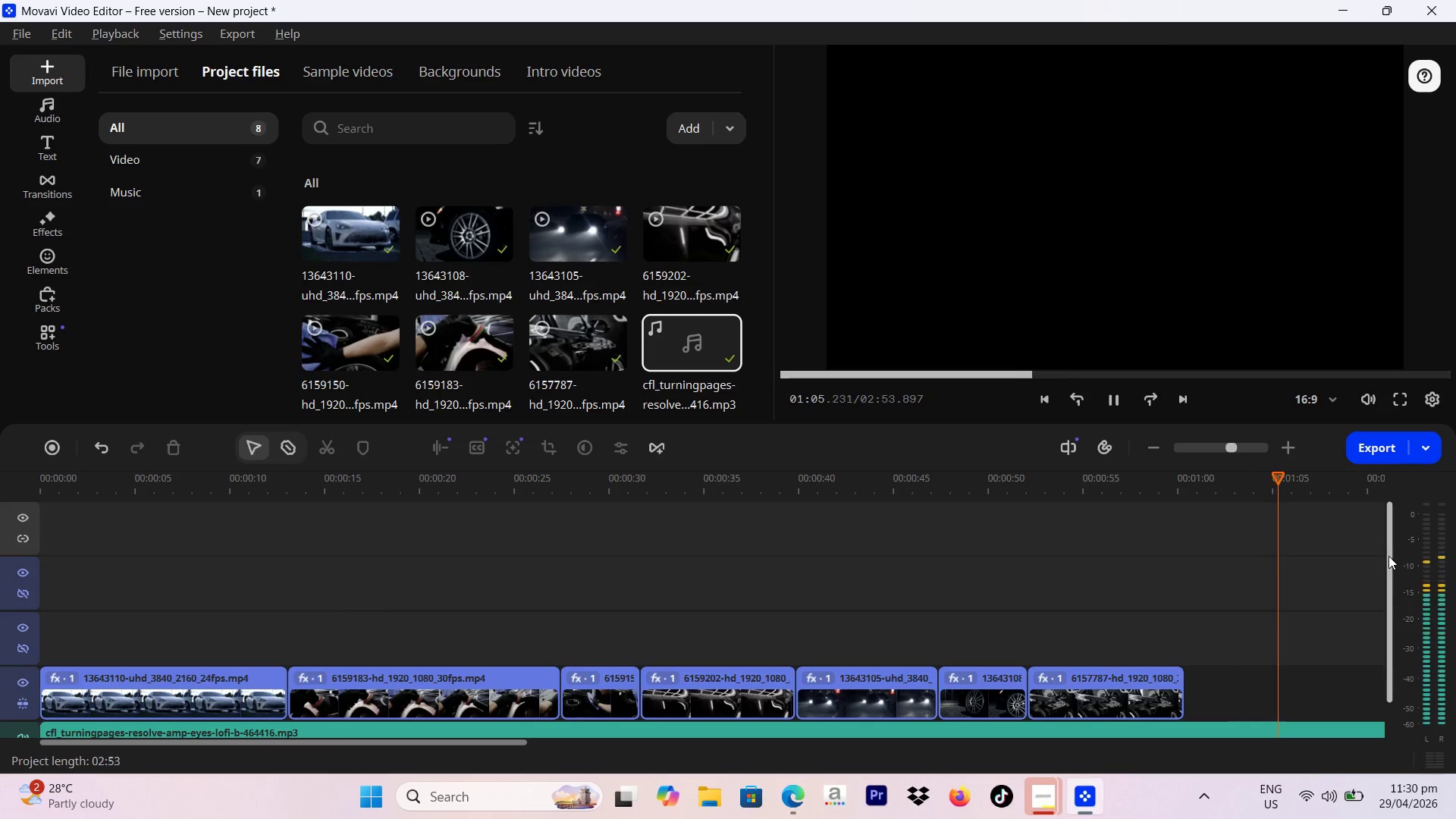 
left_click_drag(start_coordinate=[1389, 556], to_coordinate=[1389, 611])
 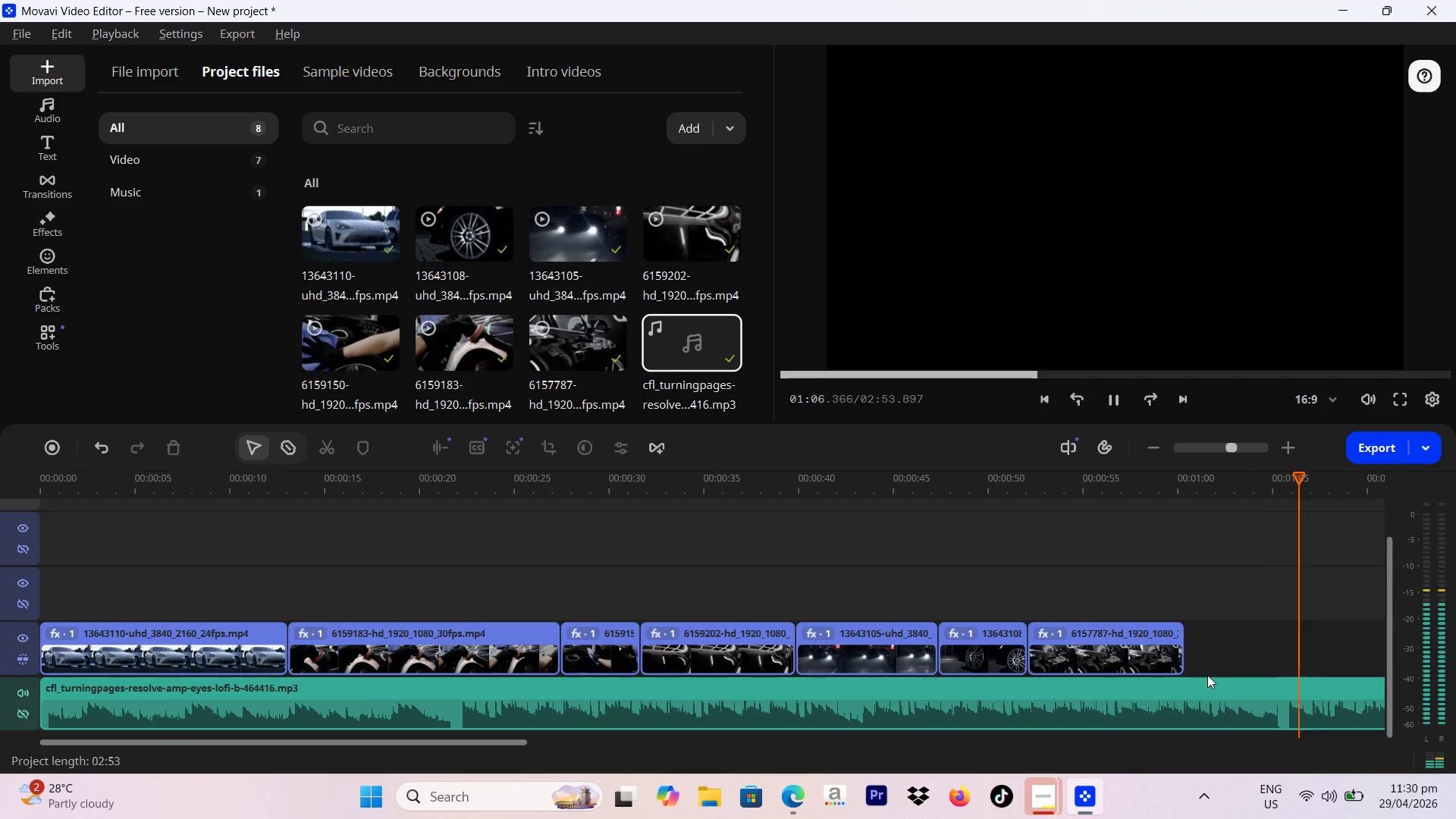 
left_click([1207, 682])
 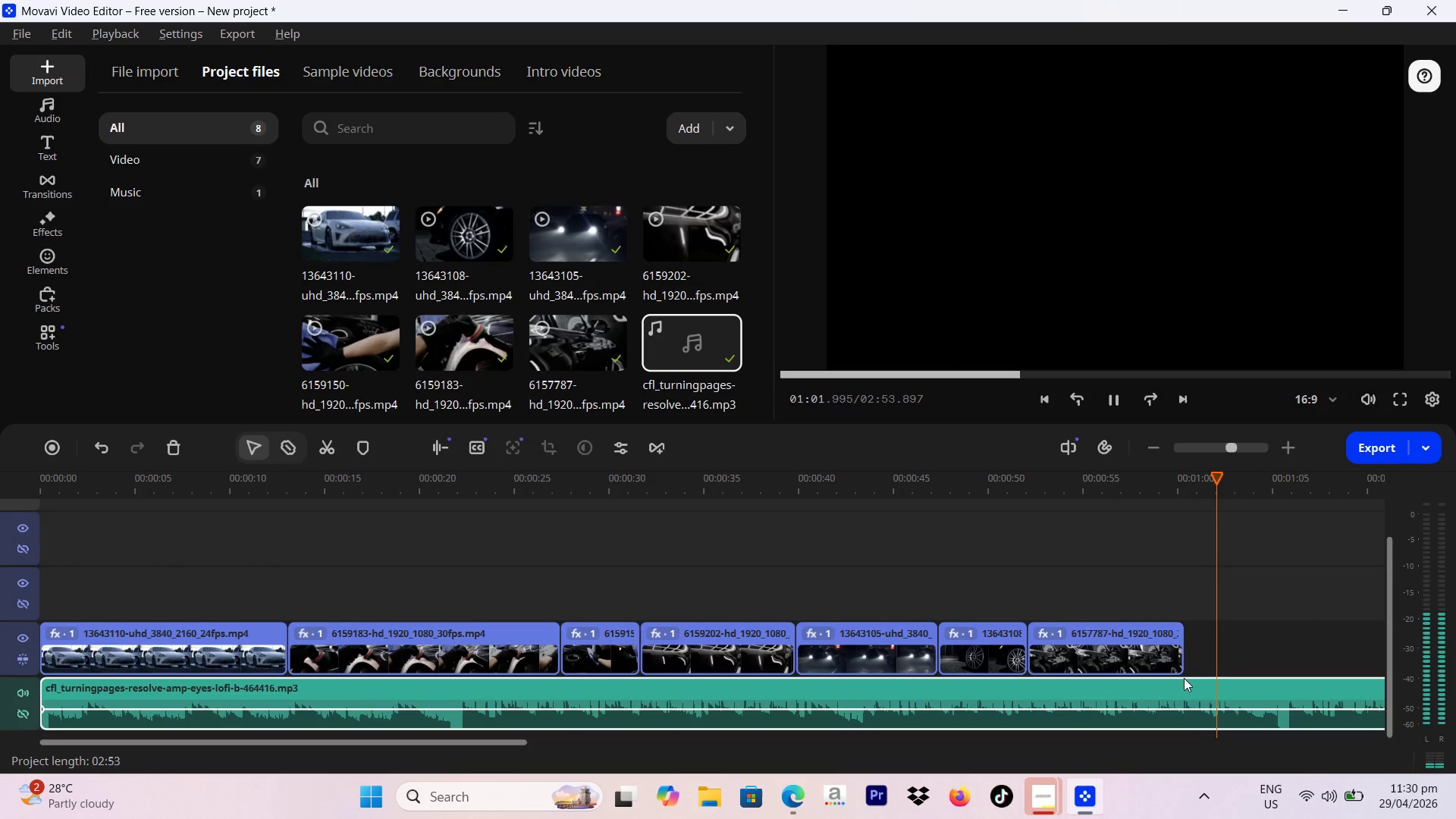 
left_click([1197, 683])
 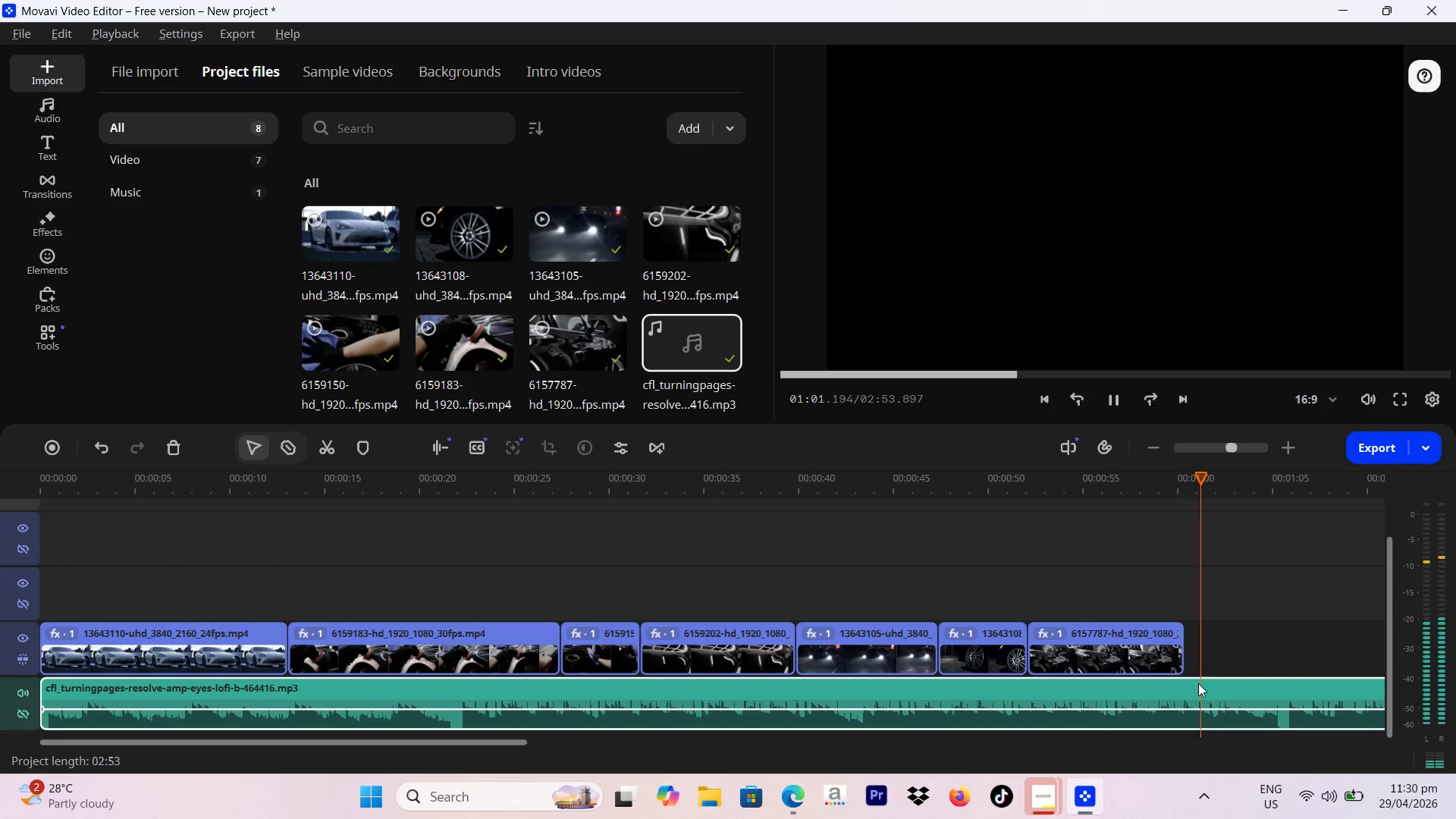 
key(Space)
 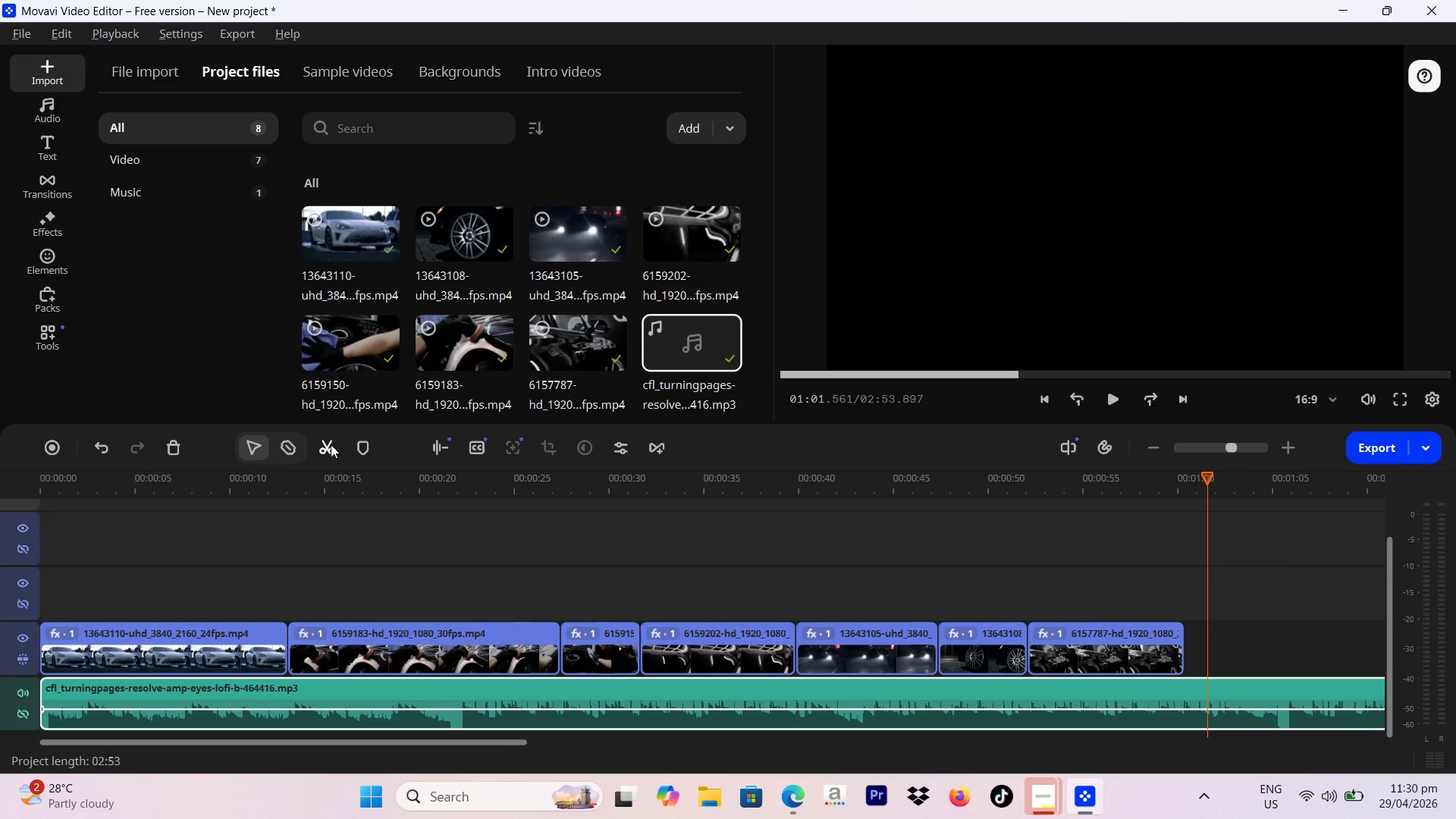 
left_click([331, 444])
 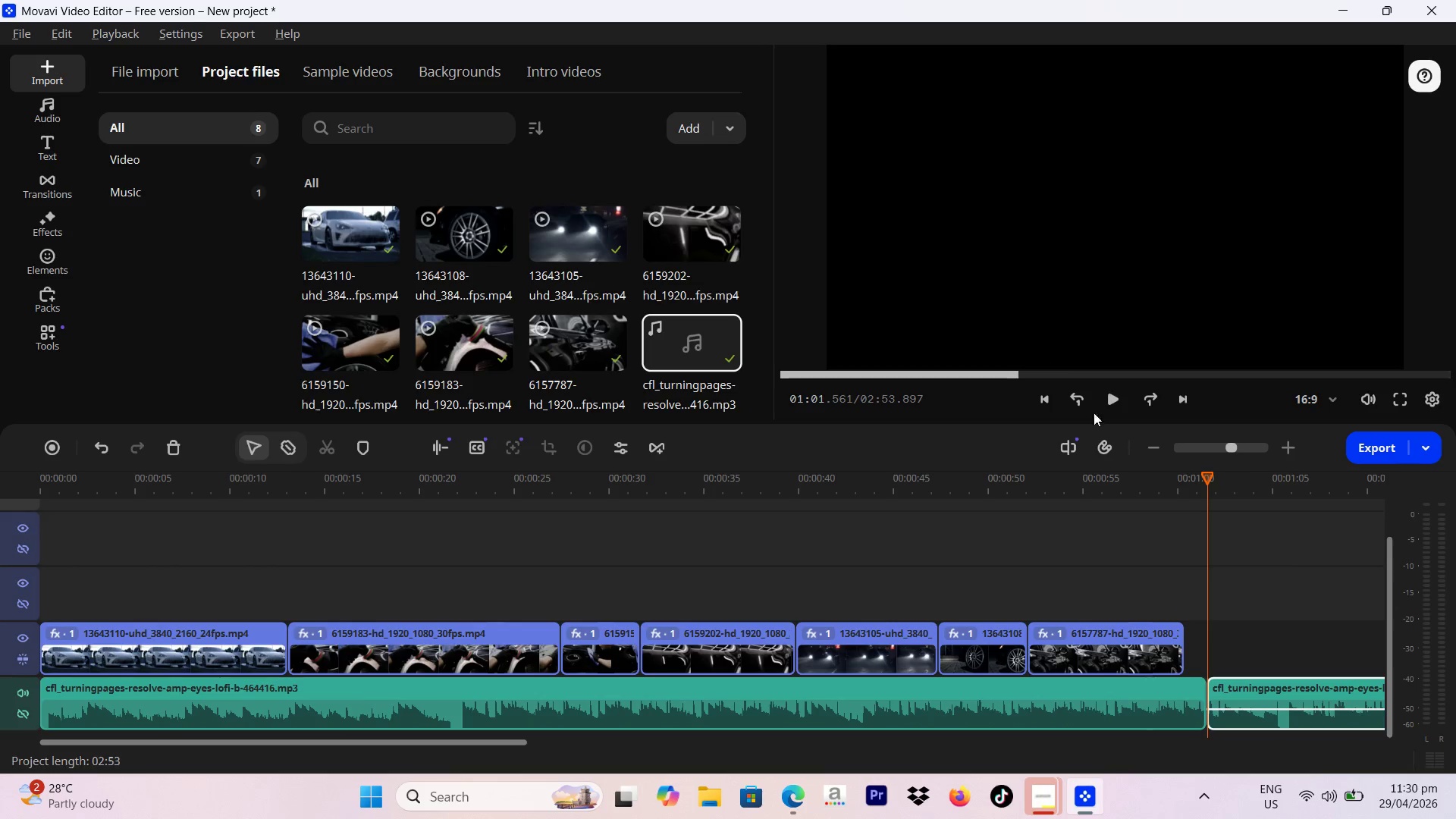 
key(Control+Z)
 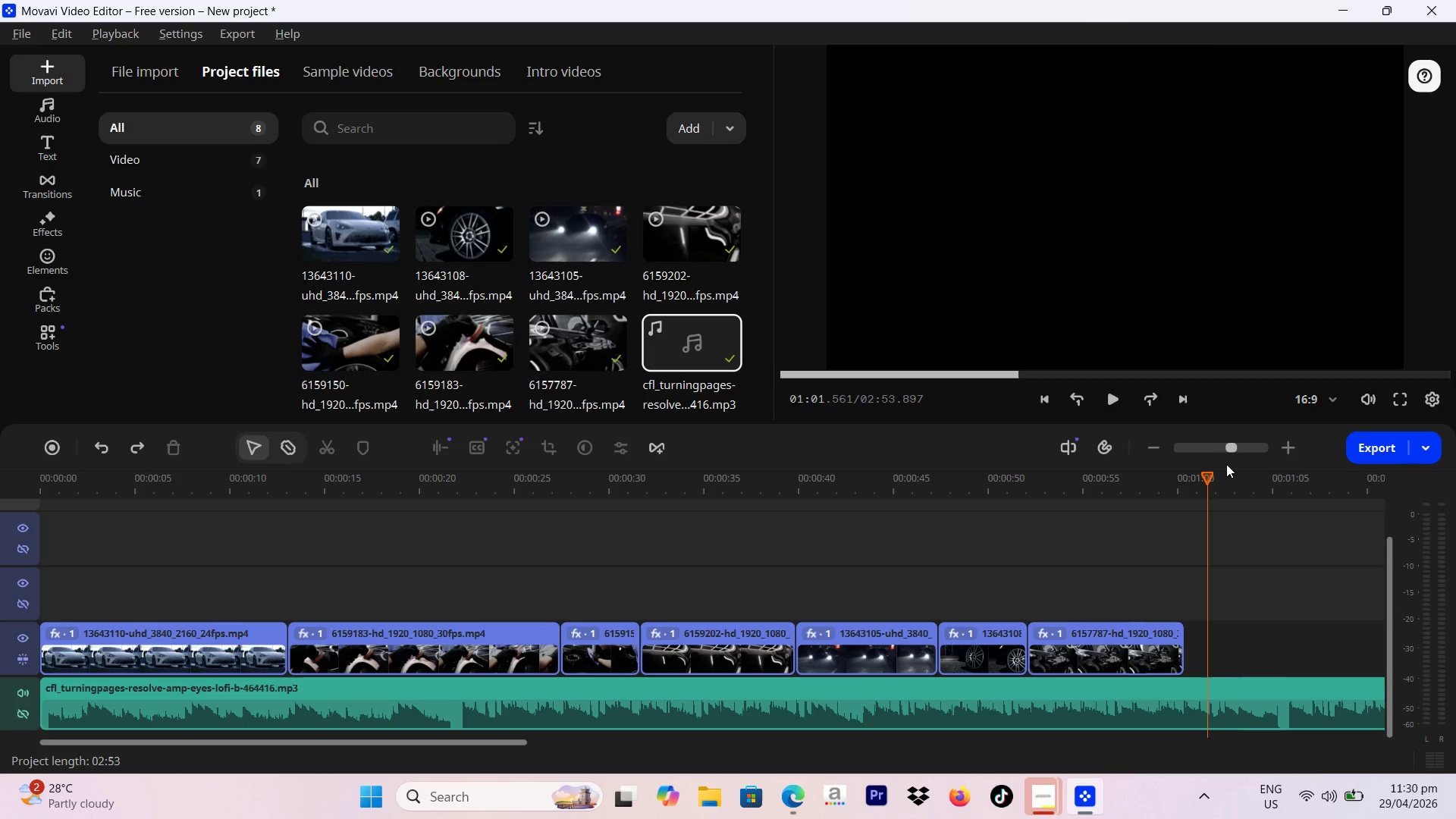 
left_click_drag(start_coordinate=[1204, 471], to_coordinate=[1190, 478])
 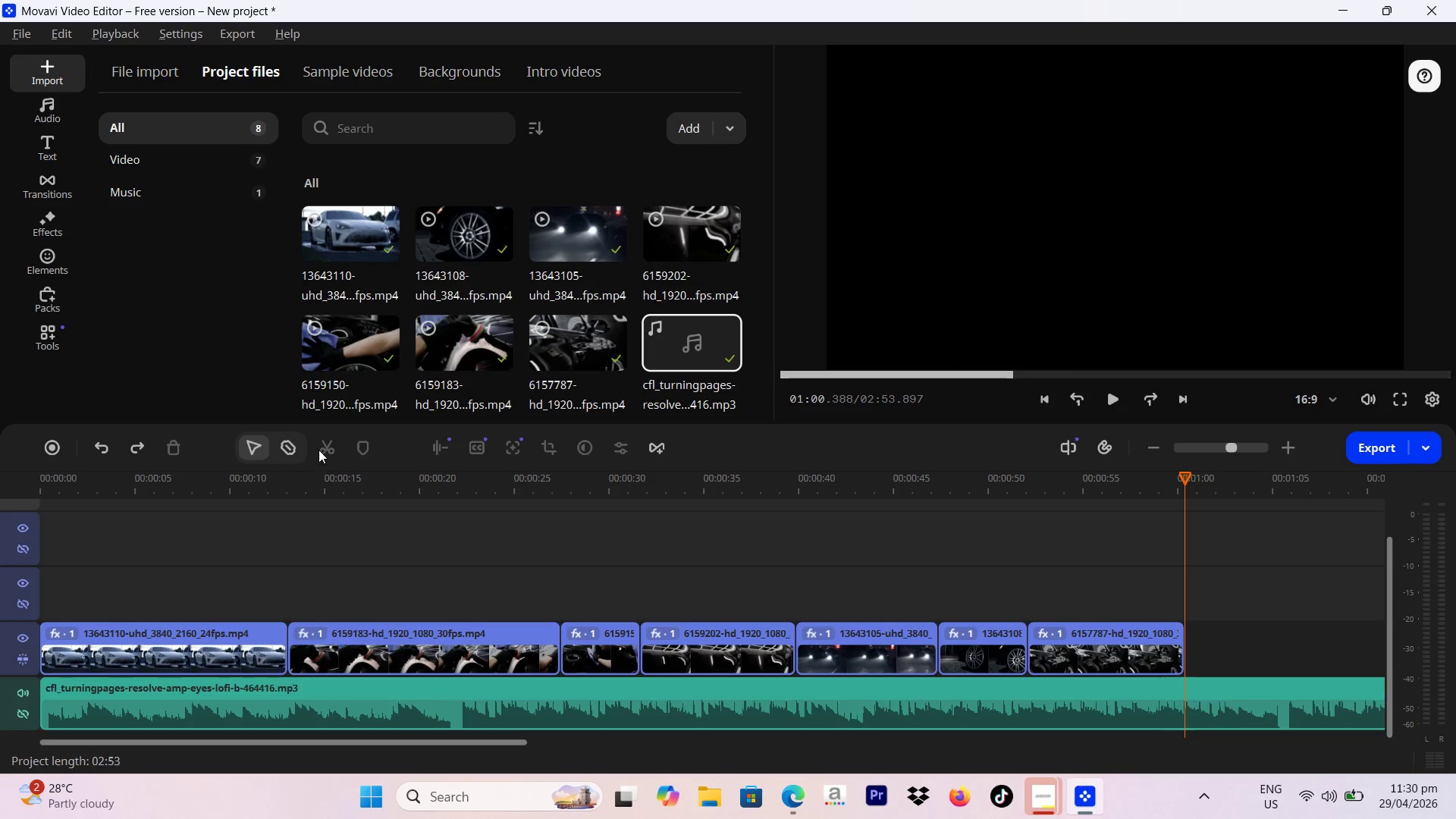 
left_click([318, 448])
 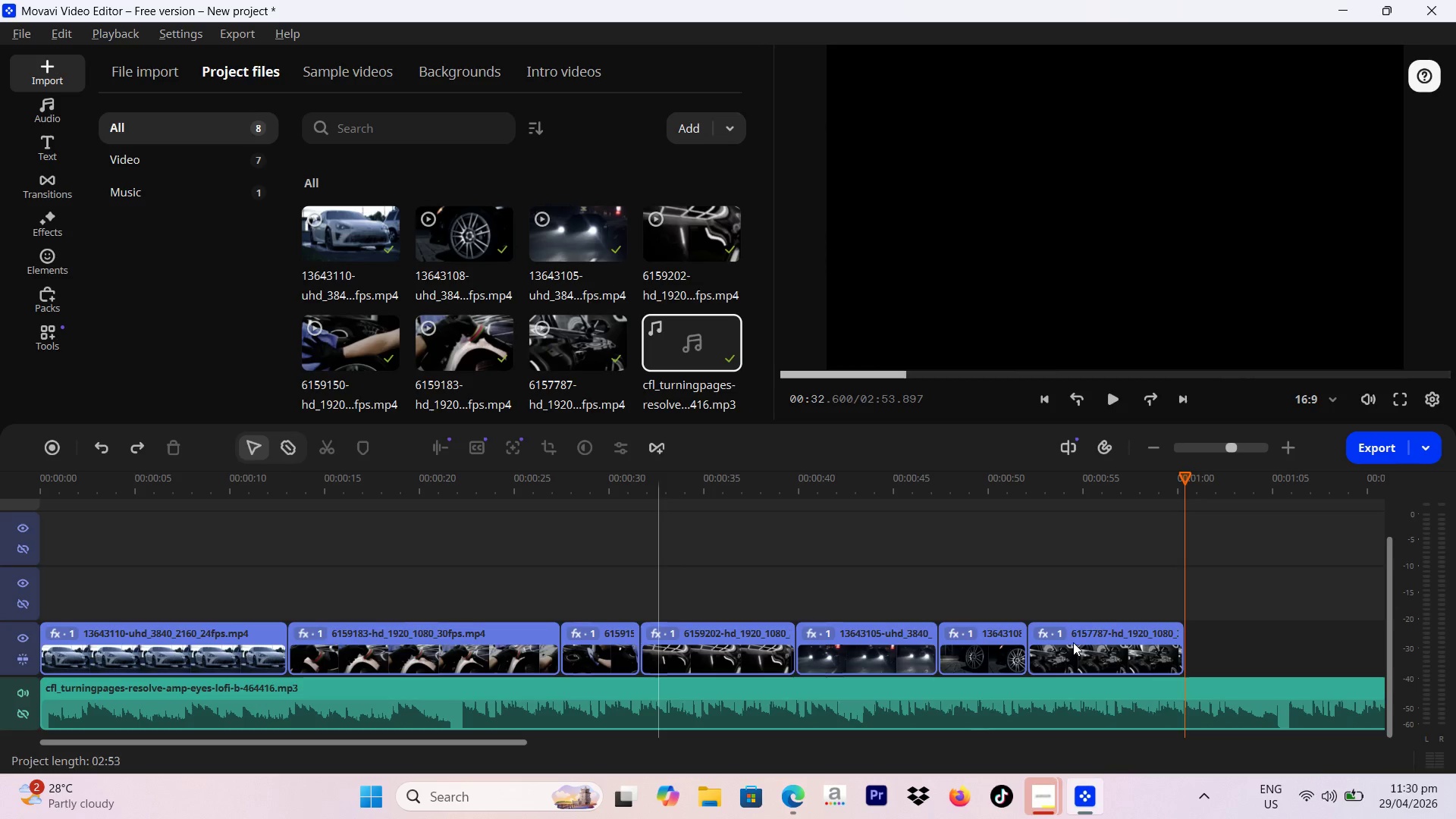 
left_click([1222, 704])
 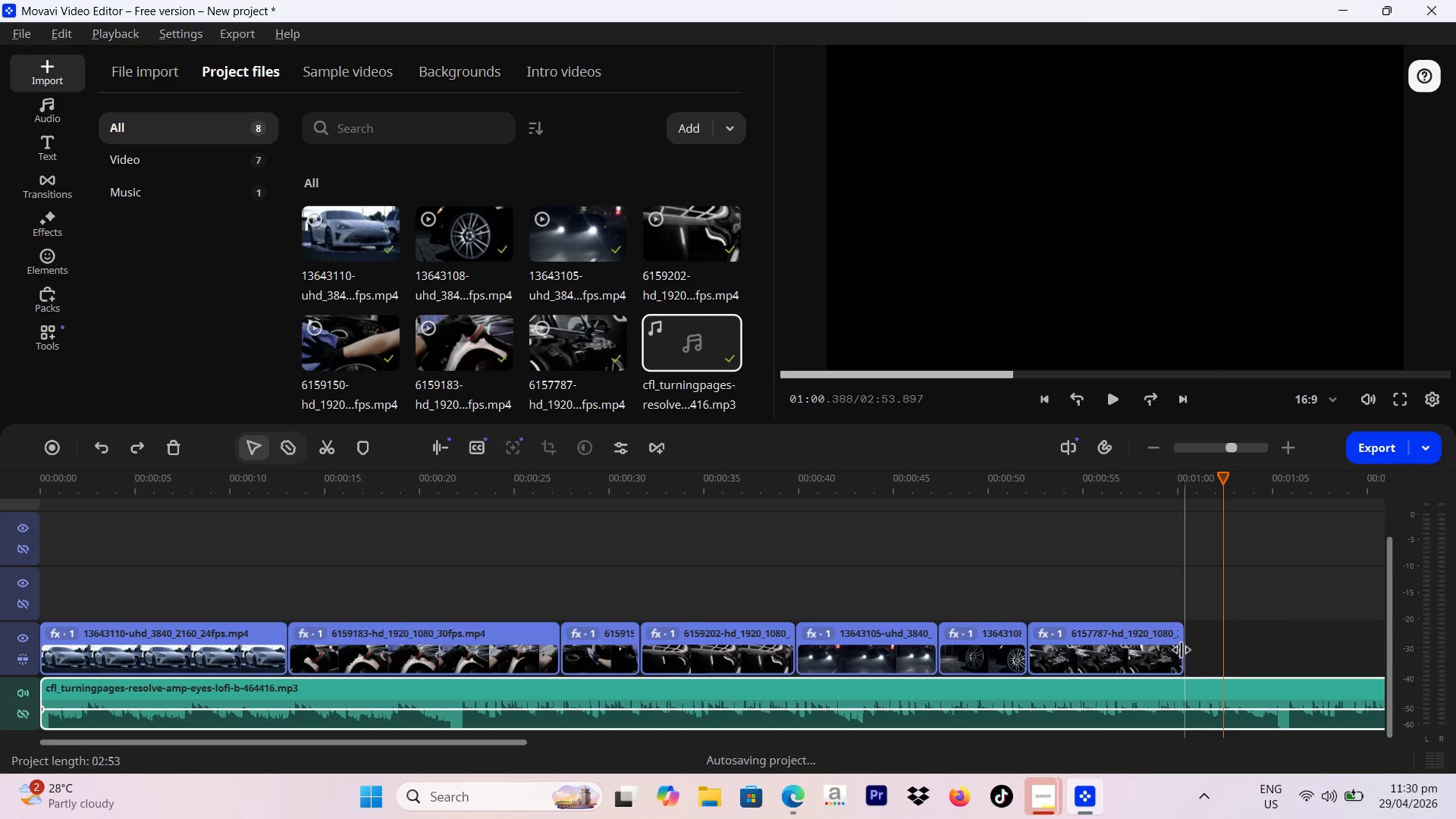 
left_click([1179, 682])
 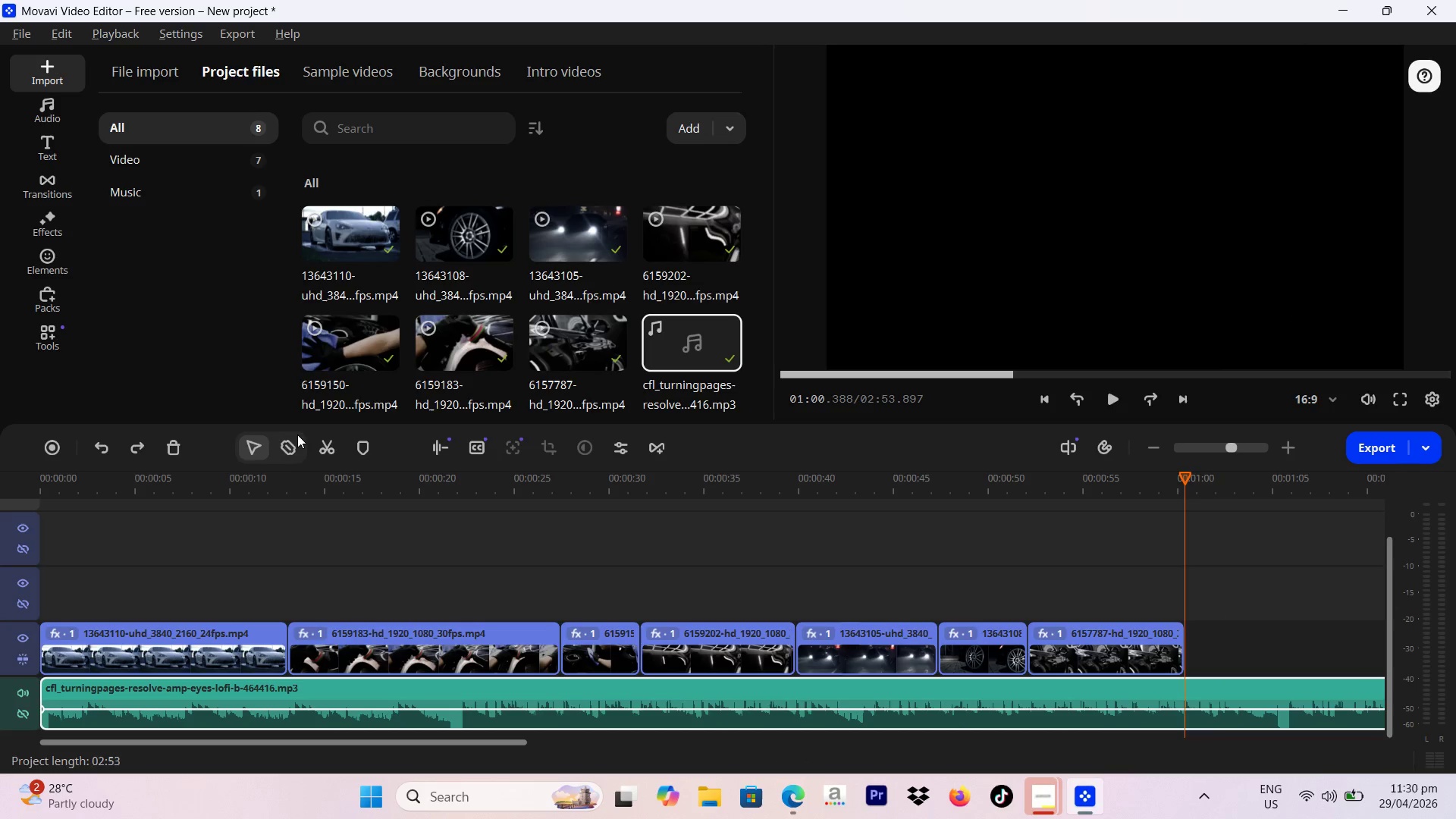 
left_click([331, 449])
 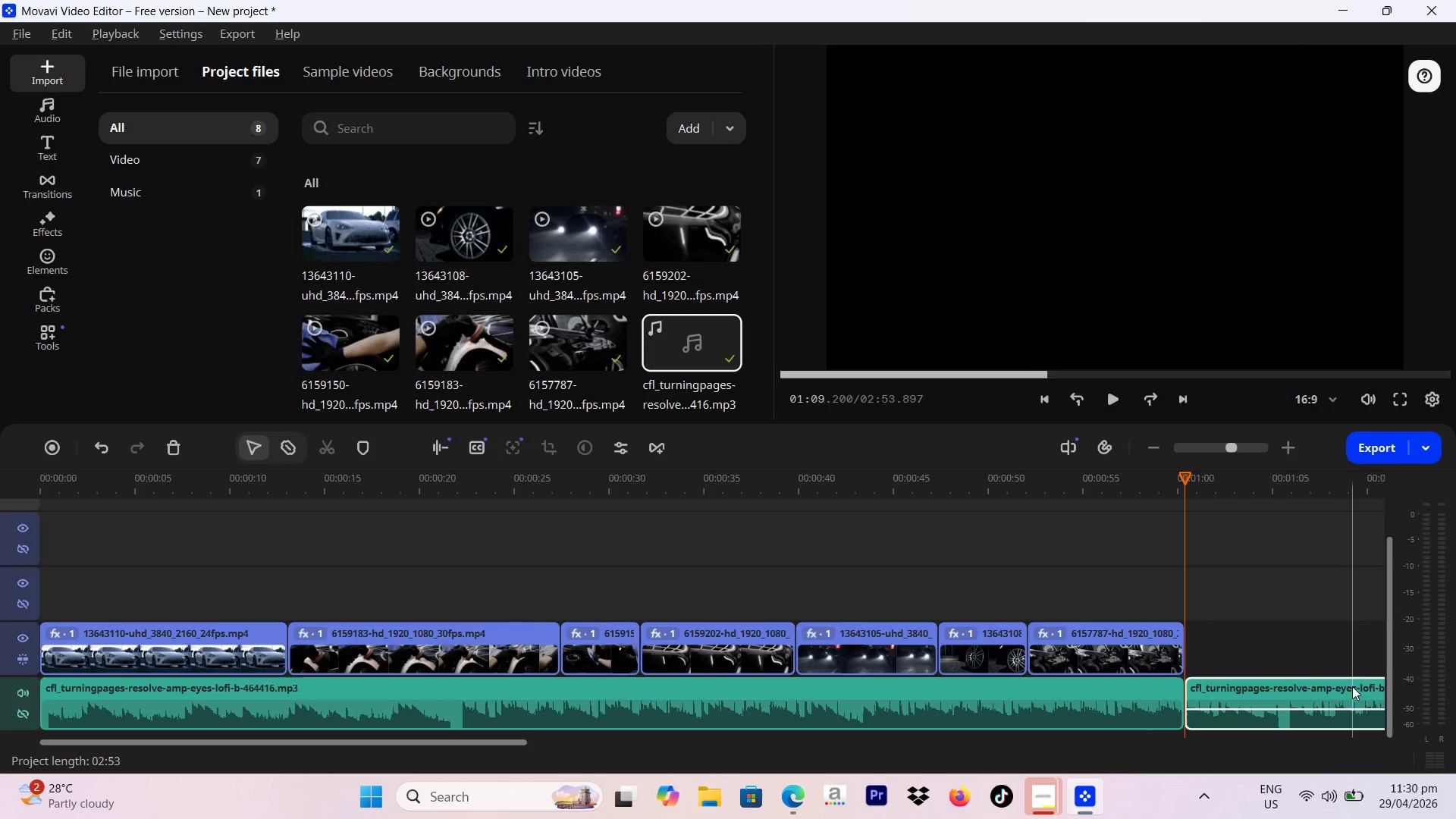 
key(Backspace)
 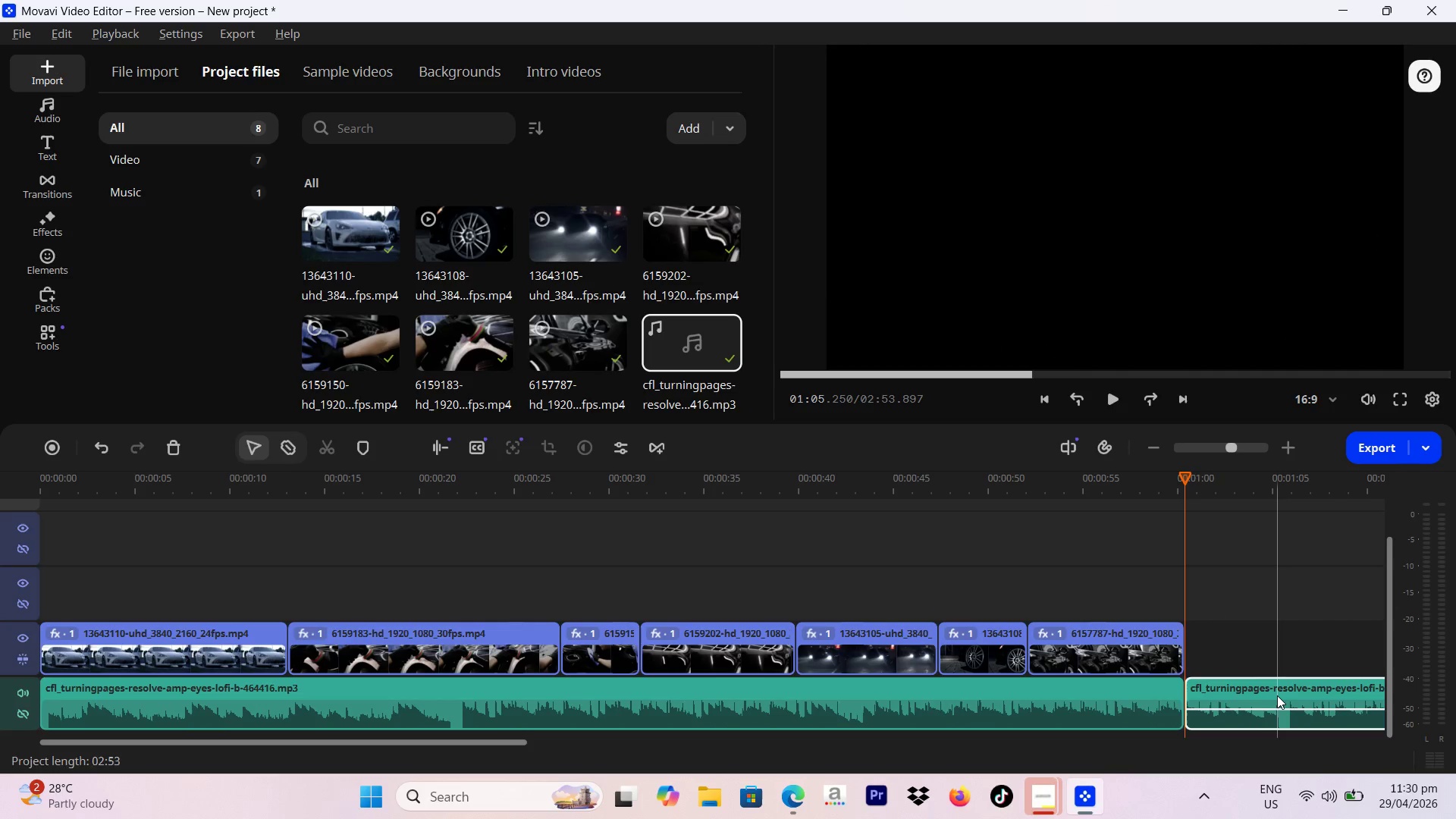 
right_click([1277, 695])
 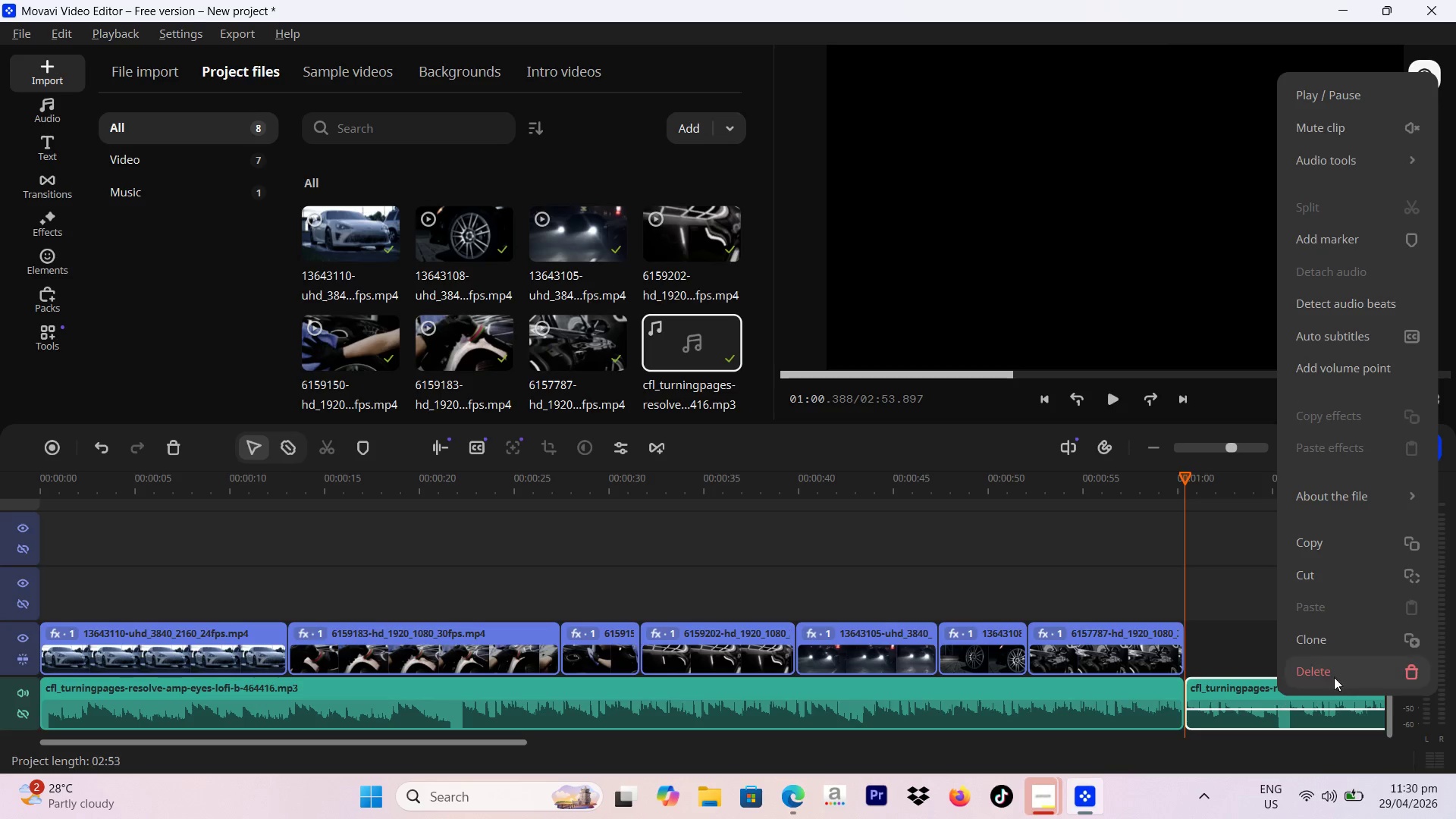 
left_click([1340, 676])
 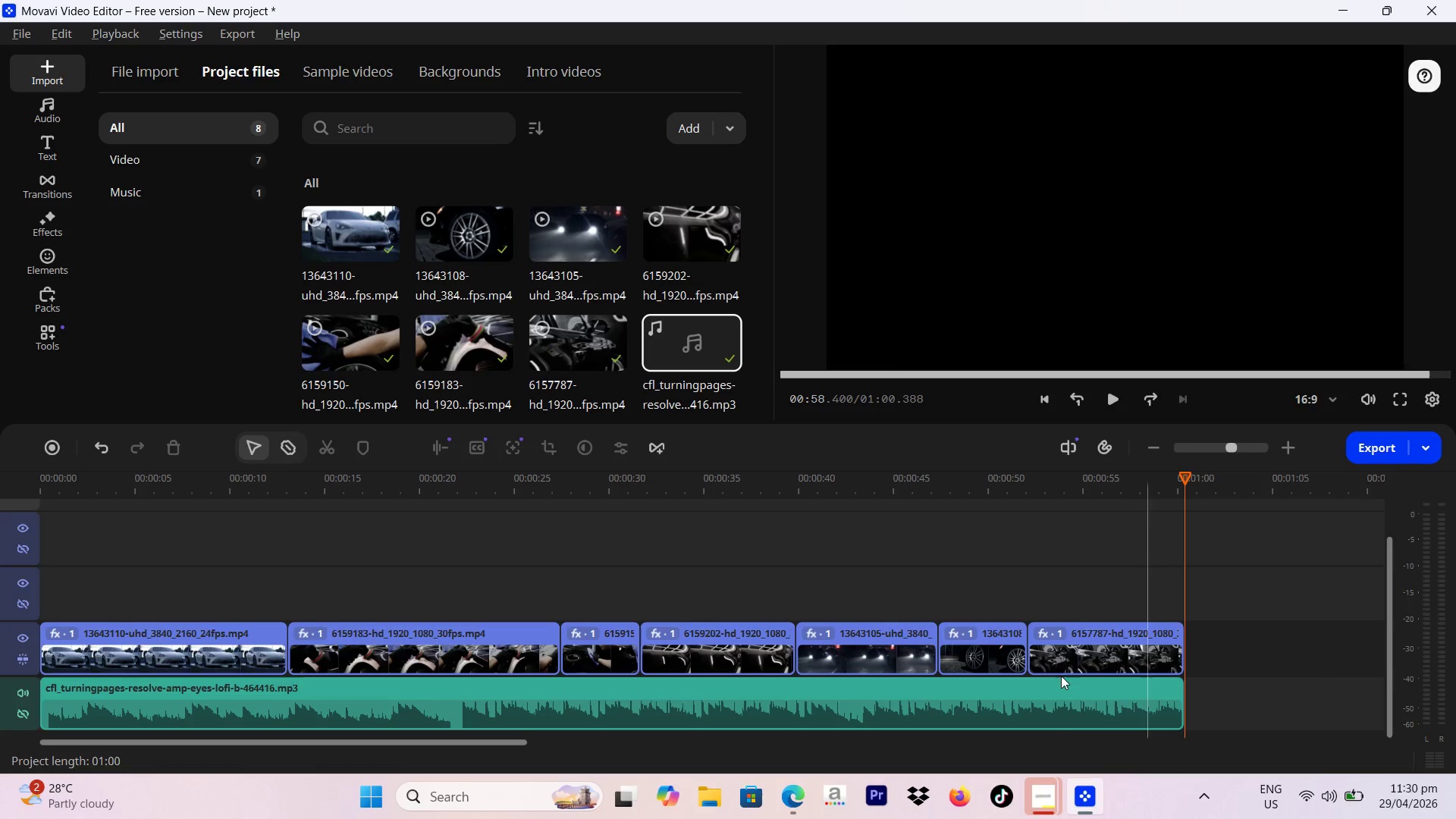 
left_click([1059, 676])
 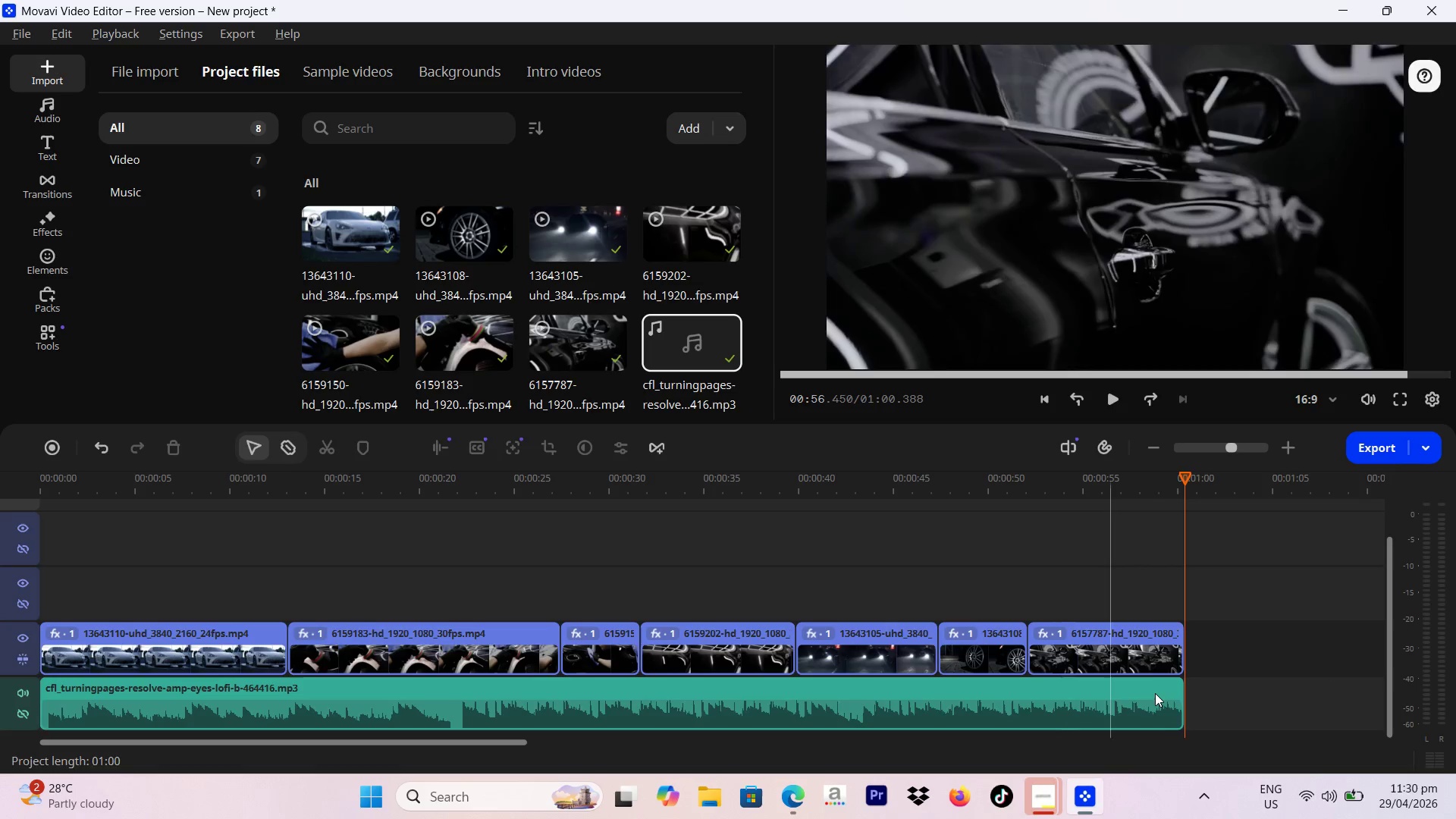 
left_click([1155, 693])
 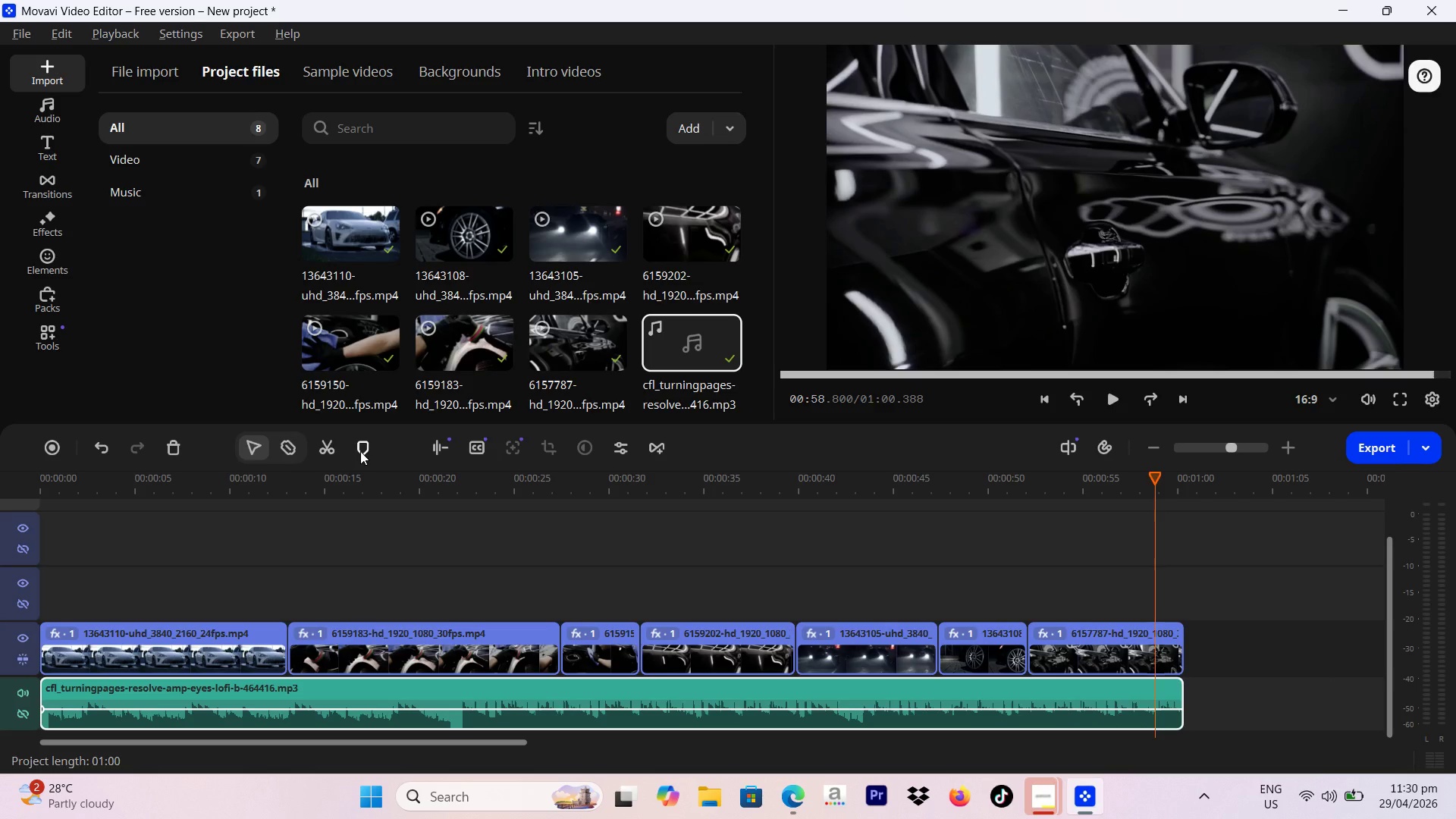 
right_click([1105, 694])
 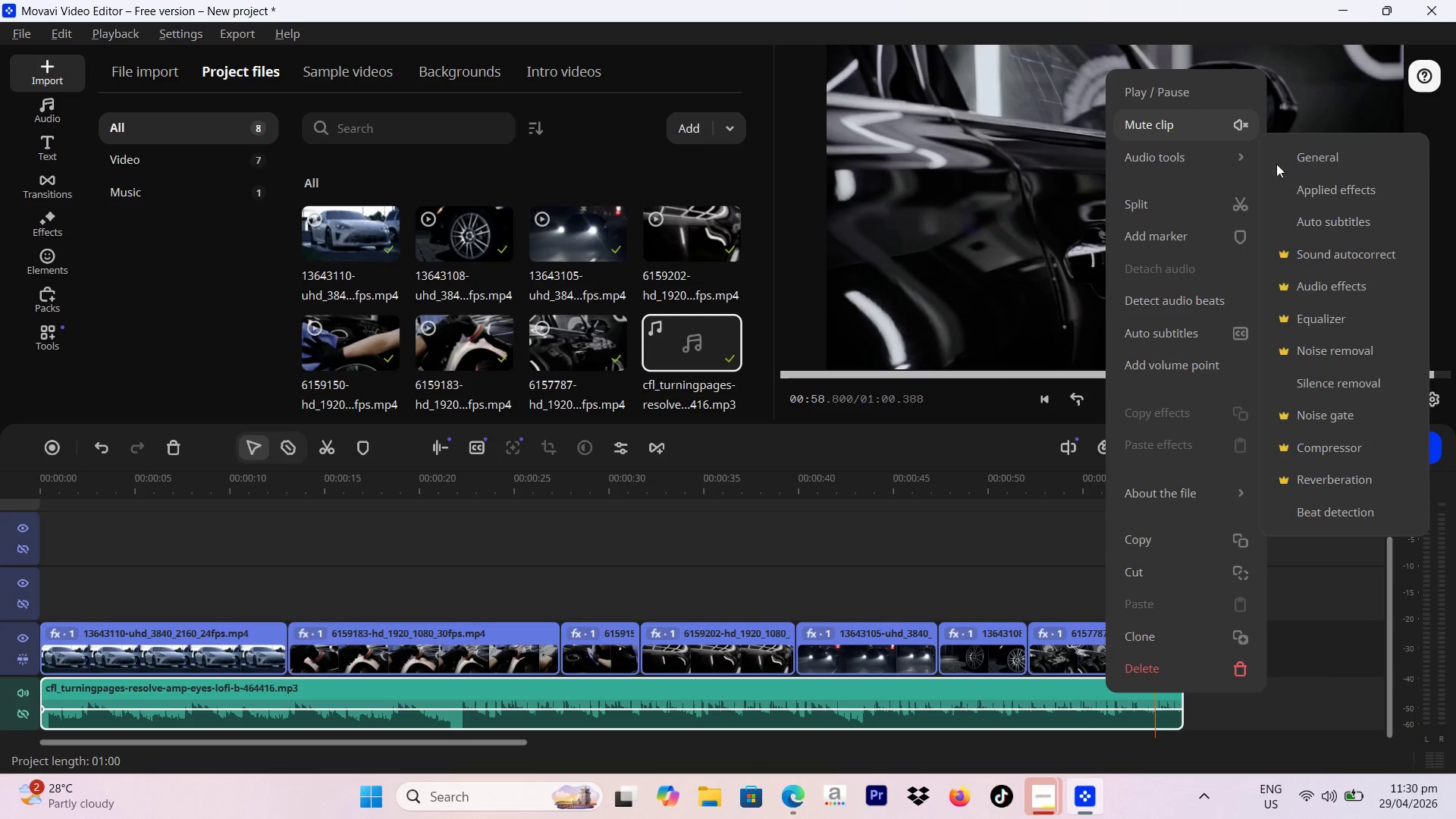 
wait(5.44)
 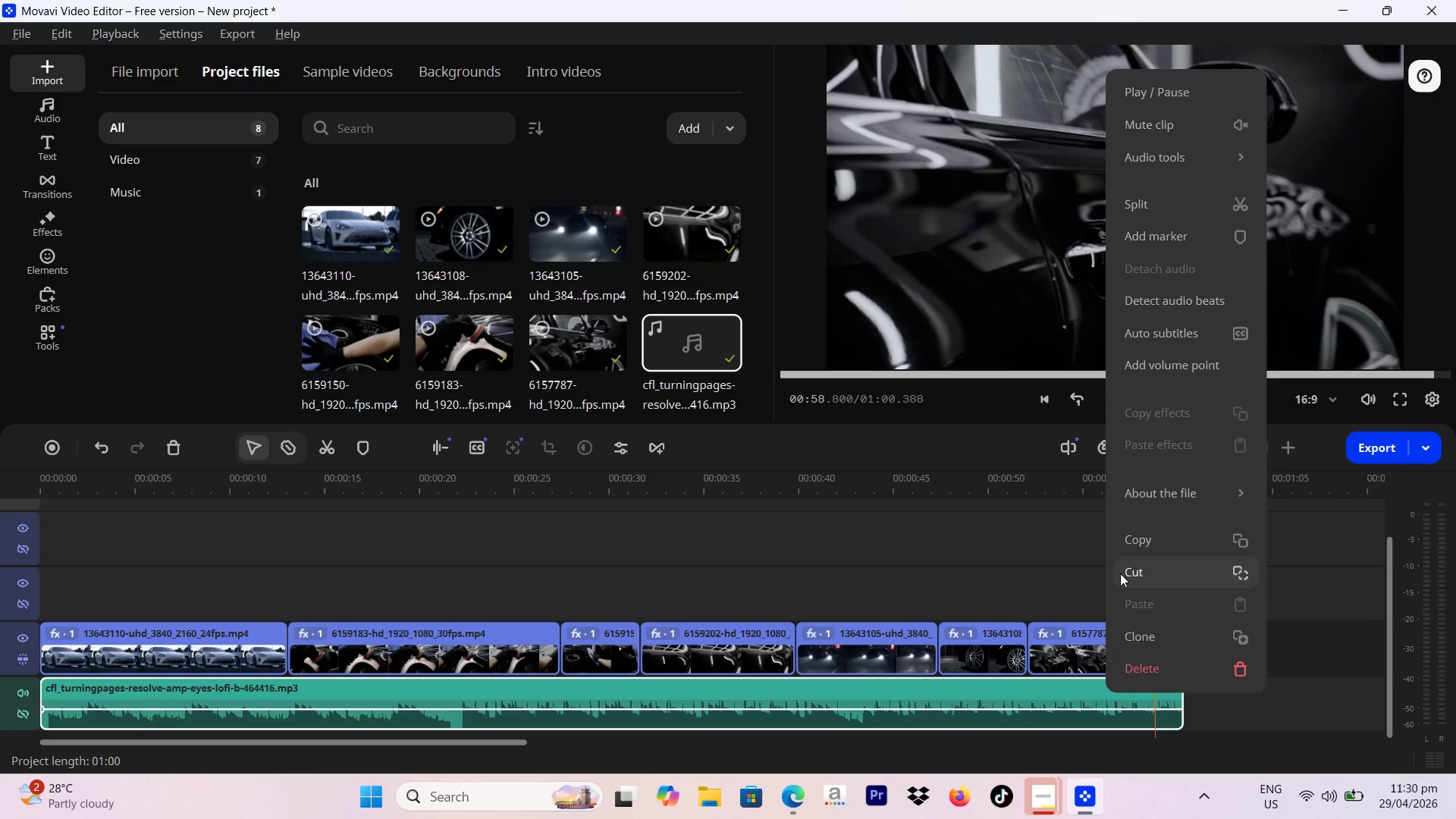 
left_click([926, 538])
 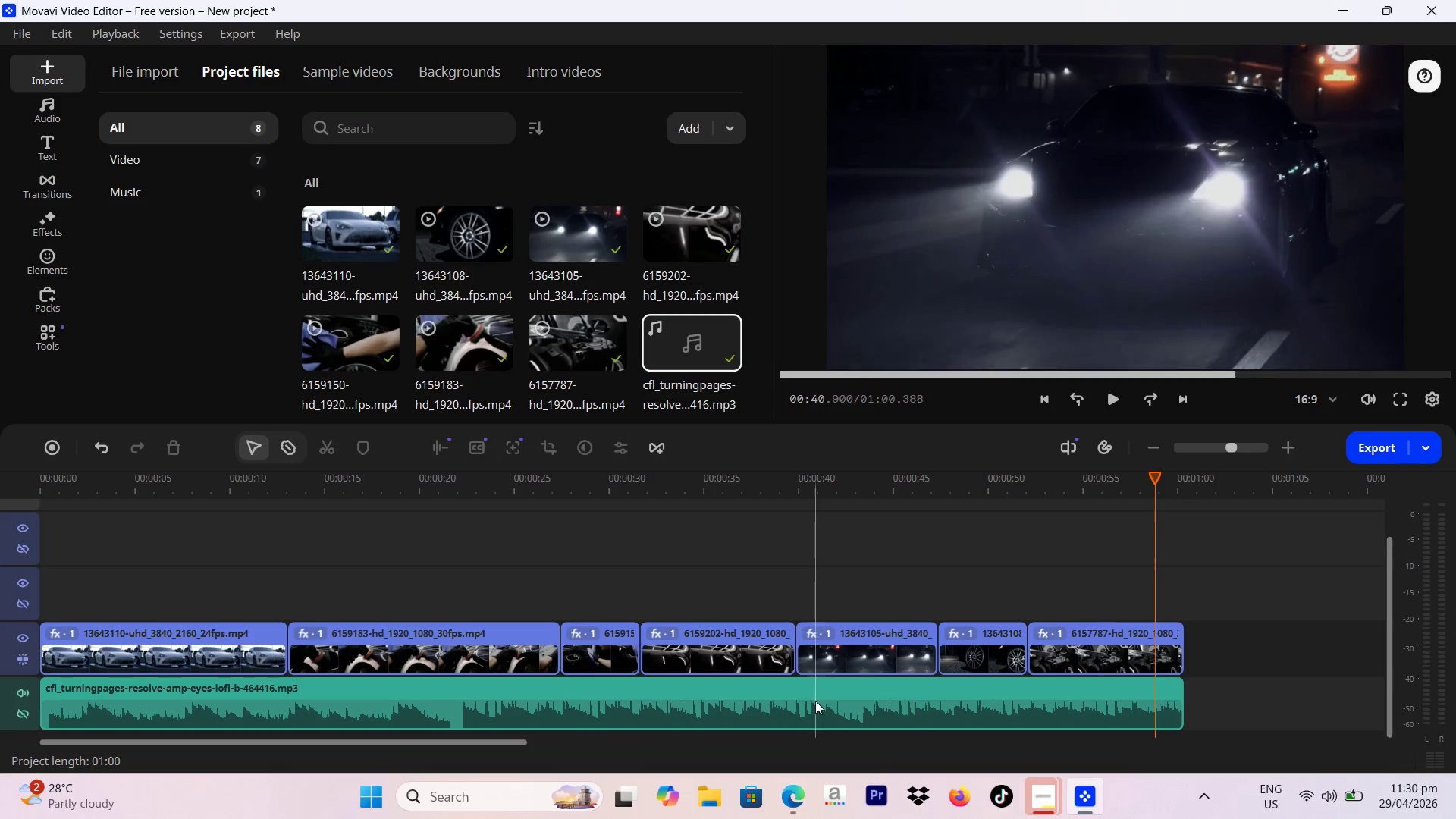 
left_click([815, 701])
 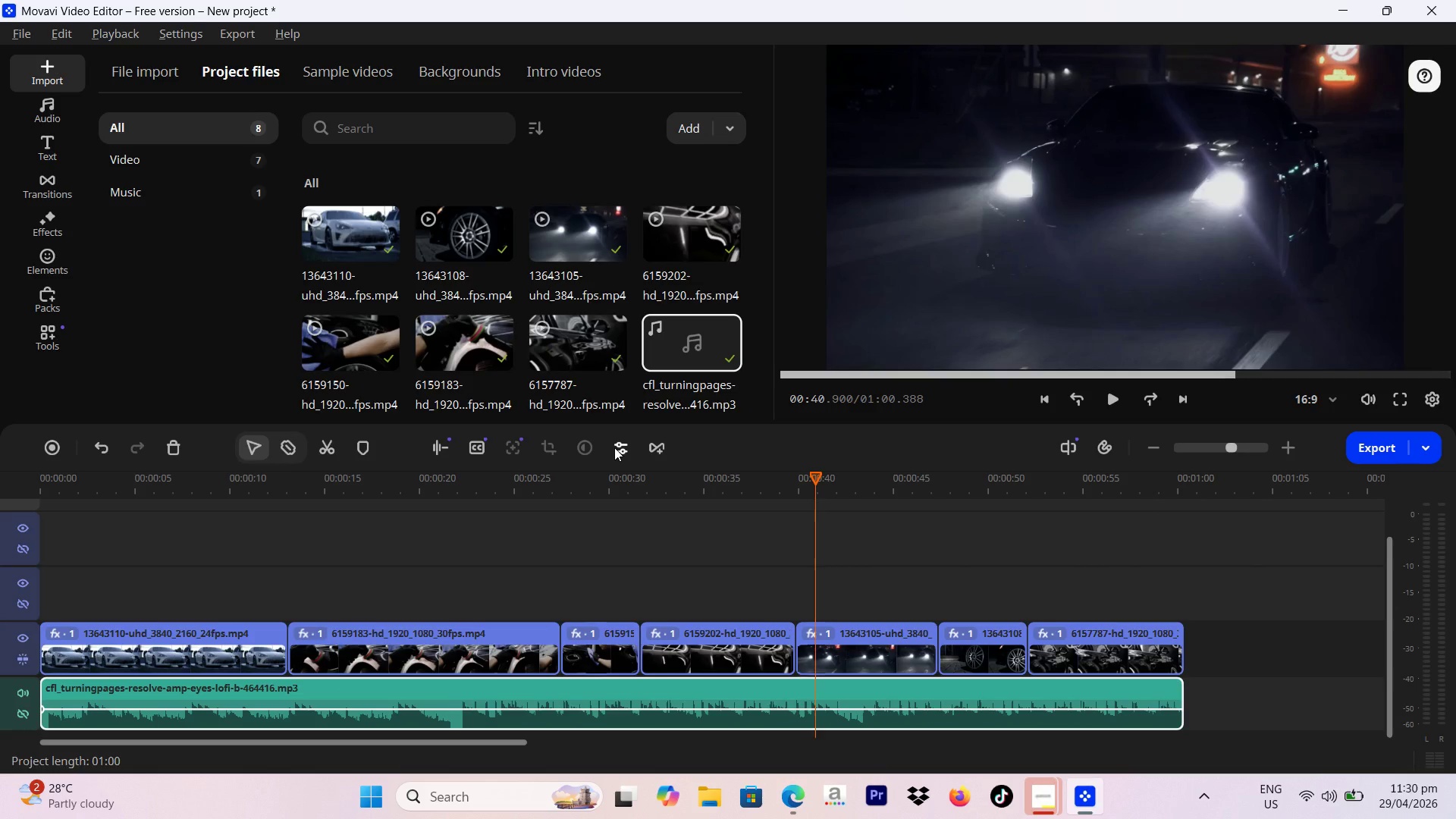 
left_click([614, 447])
 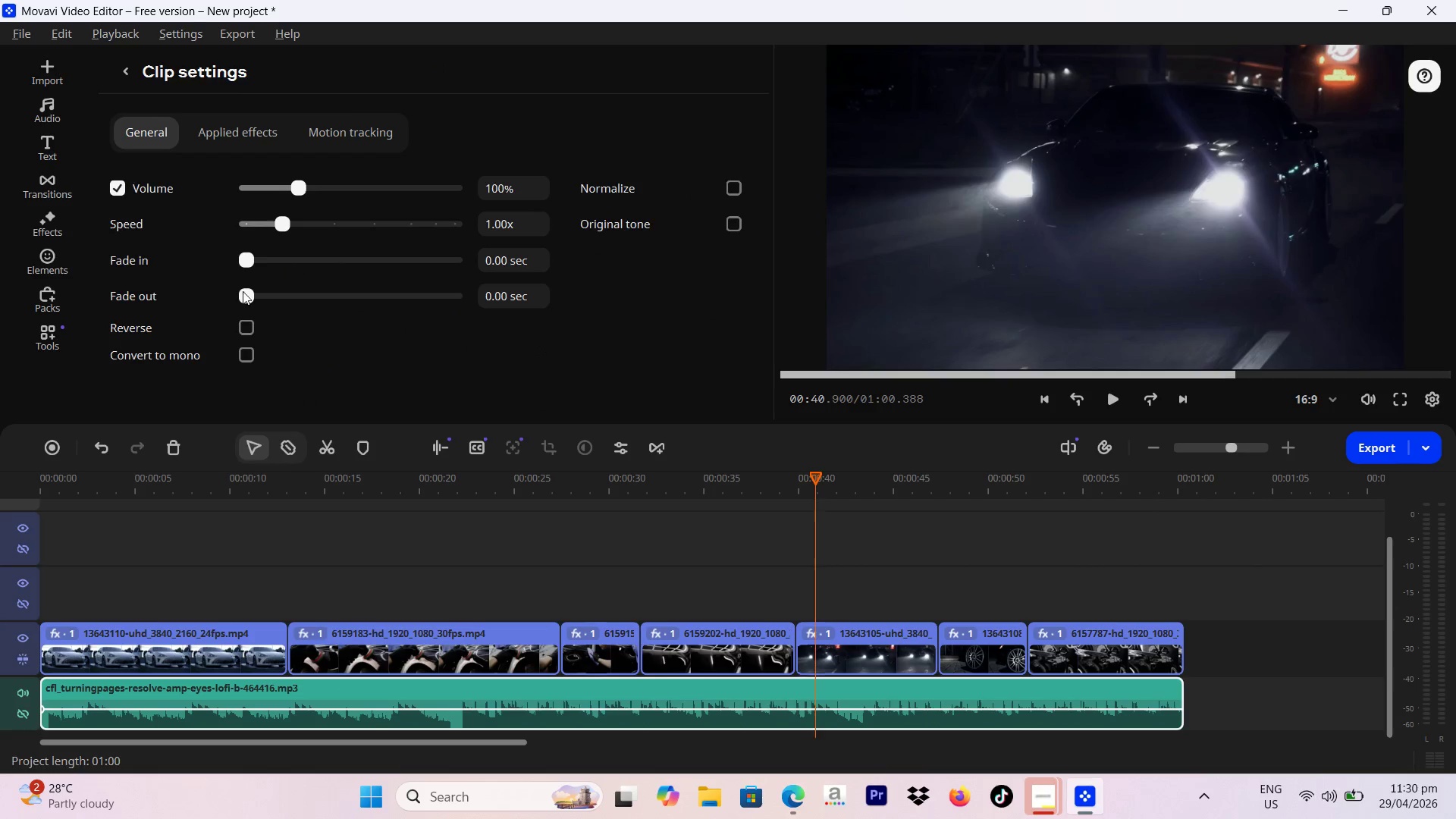 
left_click_drag(start_coordinate=[241, 302], to_coordinate=[302, 304])
 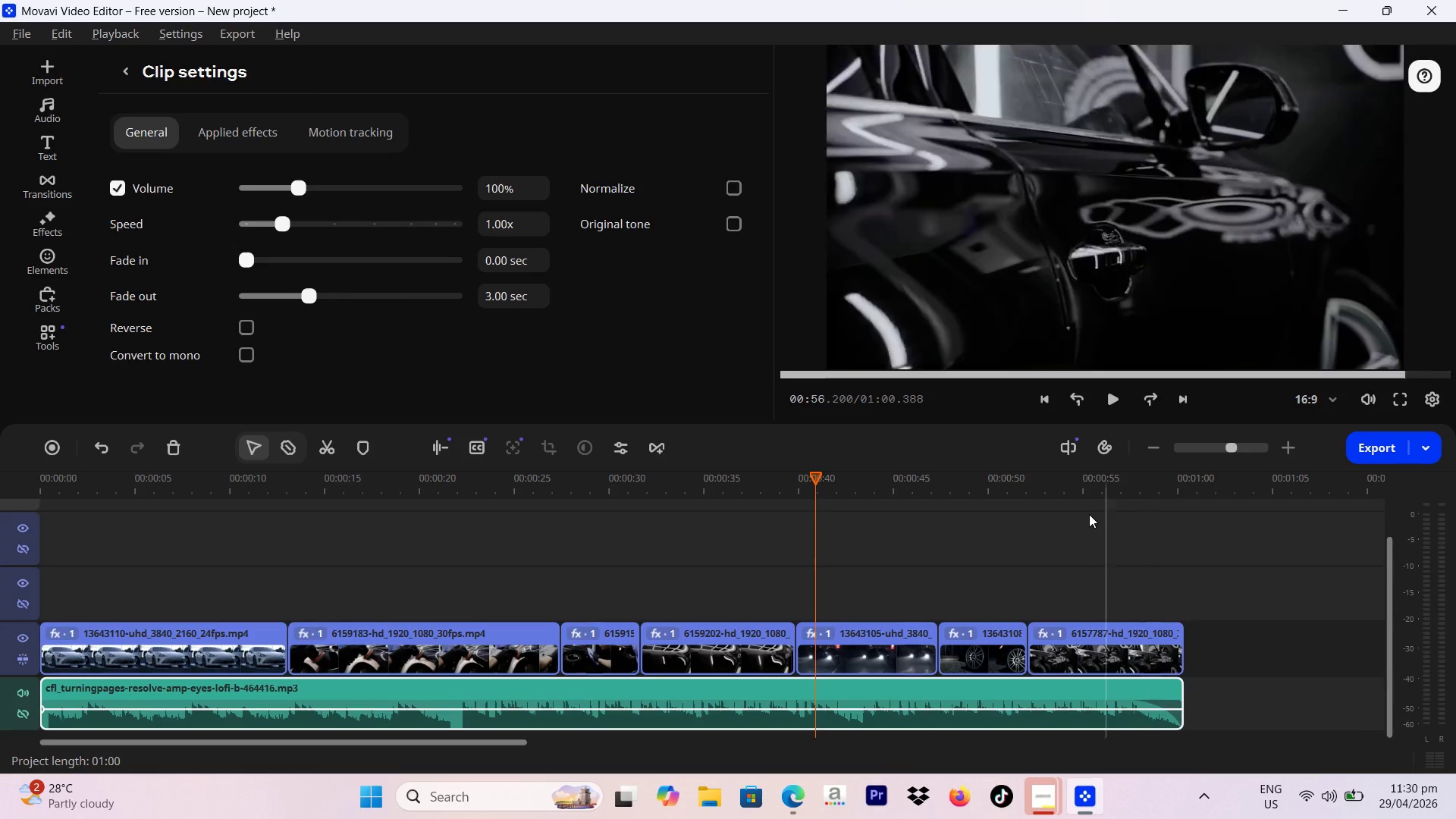 
left_click_drag(start_coordinate=[1088, 512], to_coordinate=[1089, 482])
 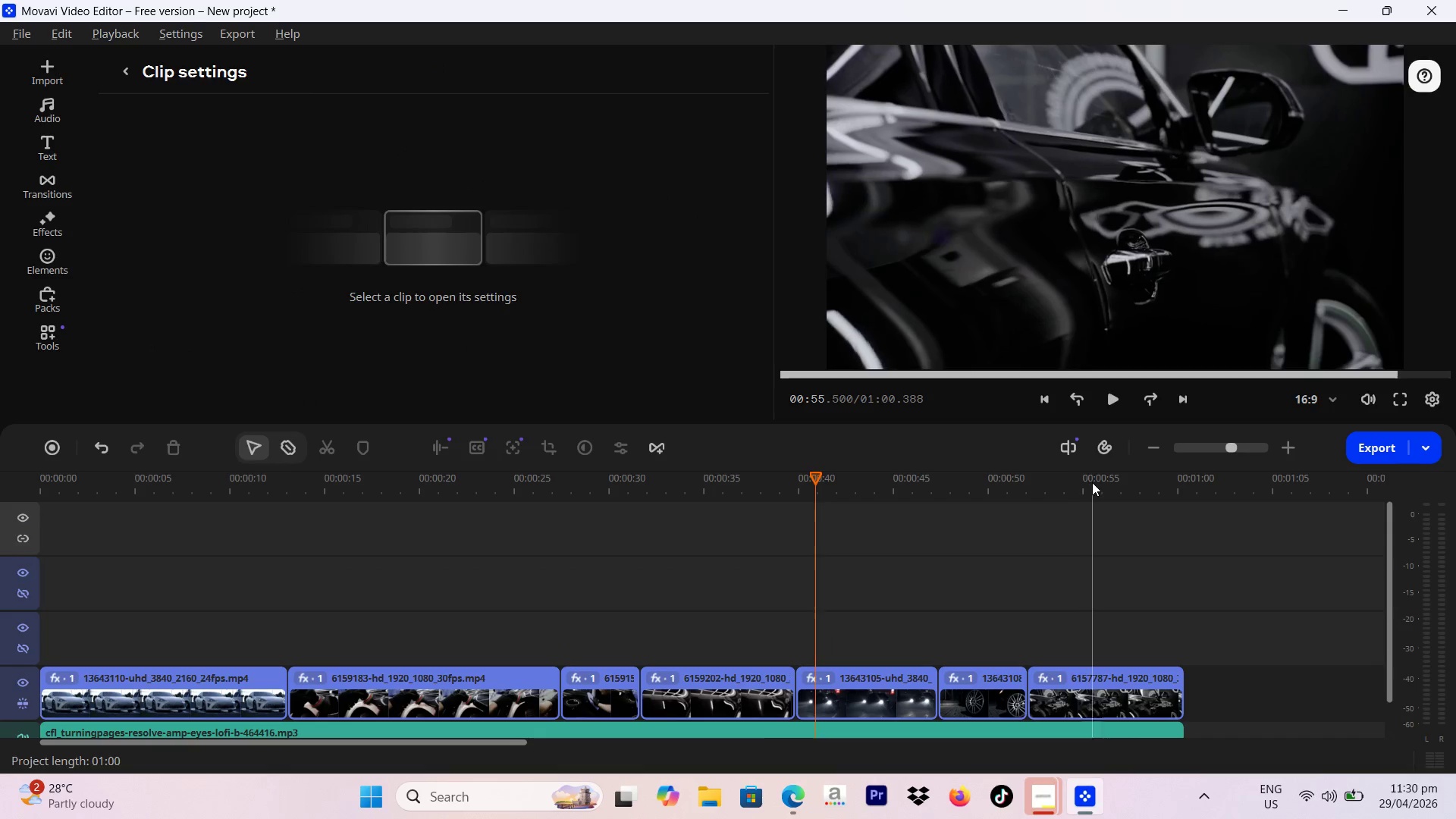 
left_click([1092, 482])
 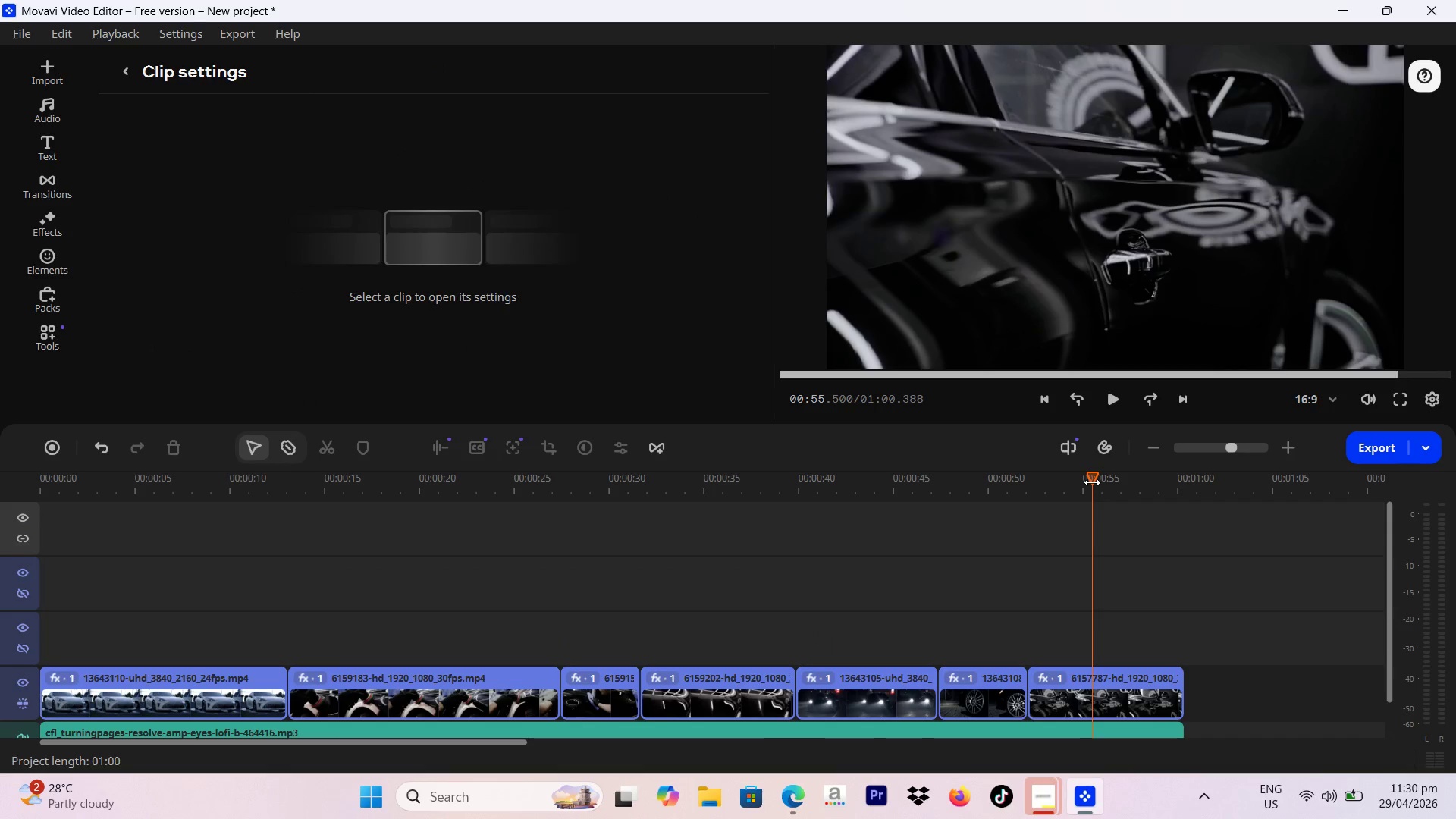 
key(Backspace)
 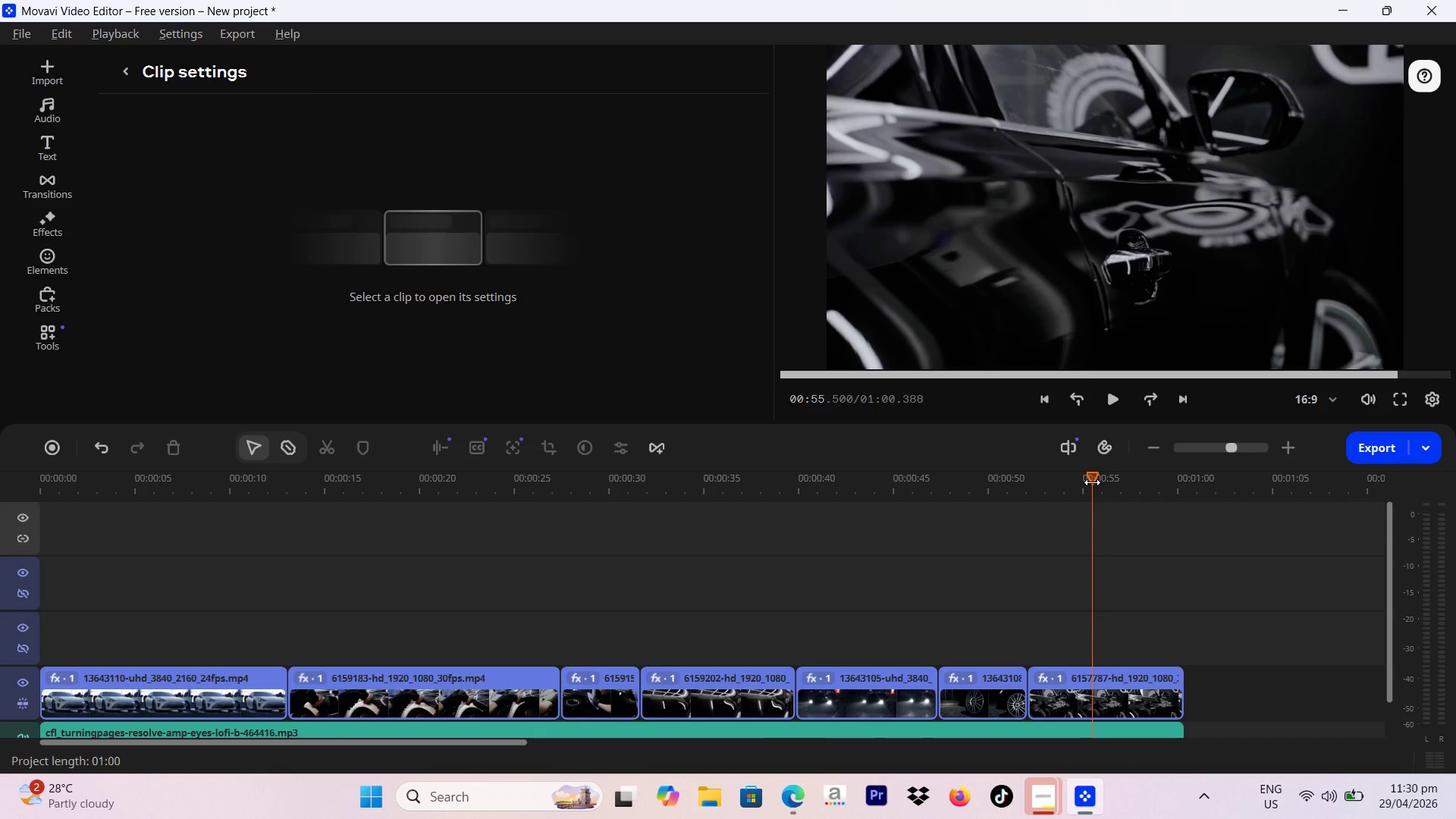 
key(Space)
 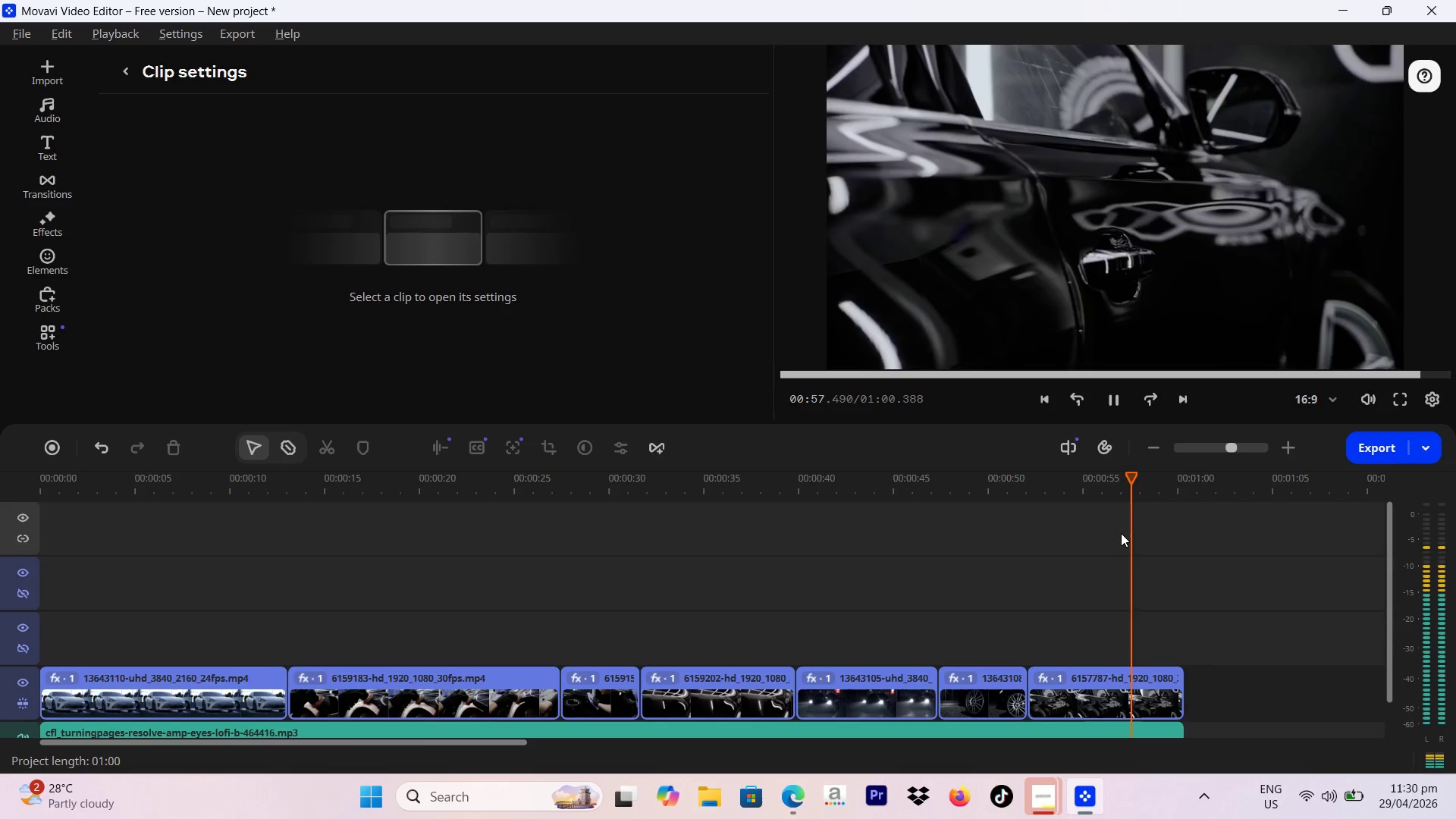 
scroll: coordinate [1084, 604], scroll_direction: up, amount: 1.0
 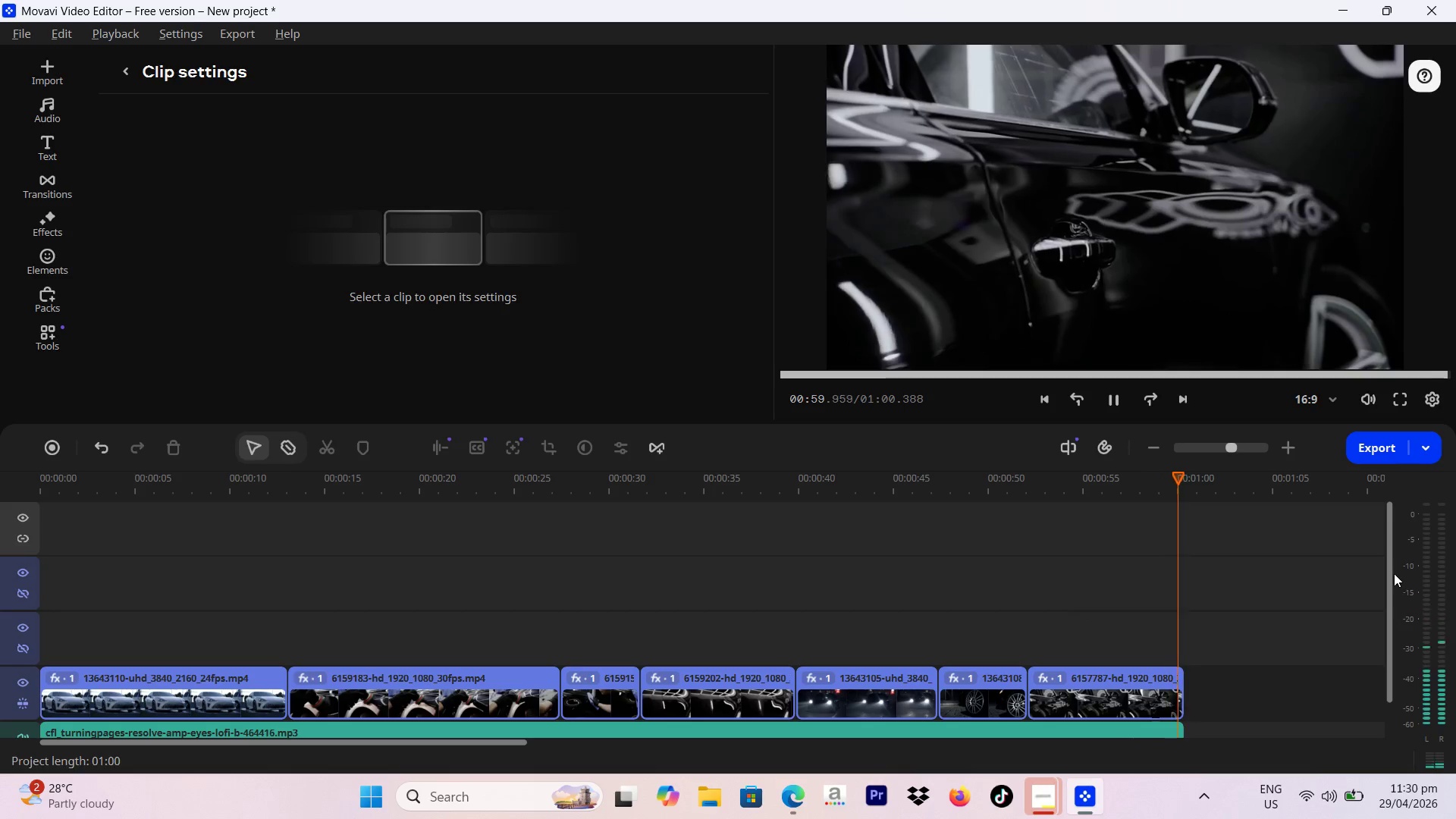 
left_click_drag(start_coordinate=[1391, 580], to_coordinate=[1389, 619])
 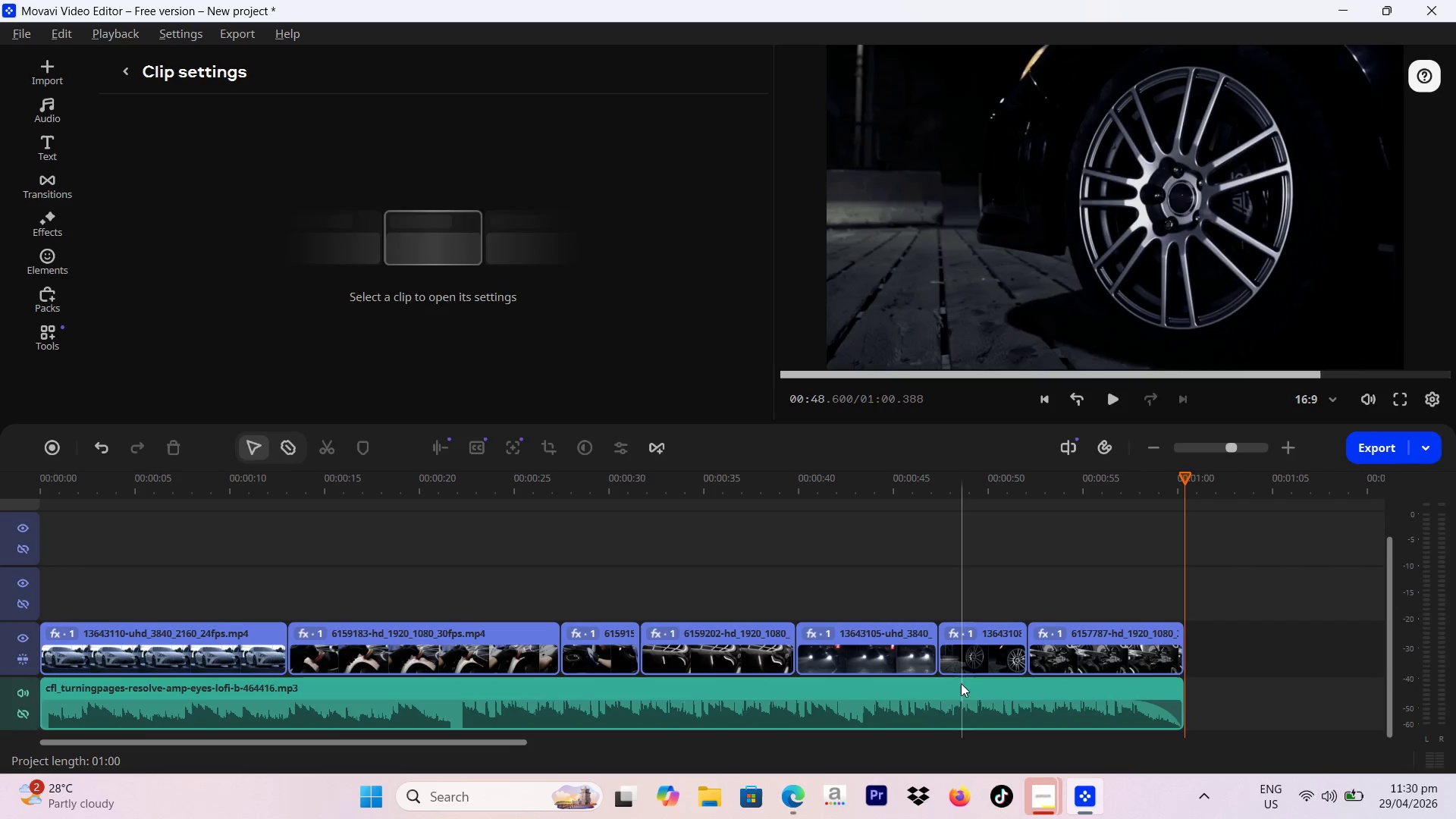 
left_click([961, 683])